 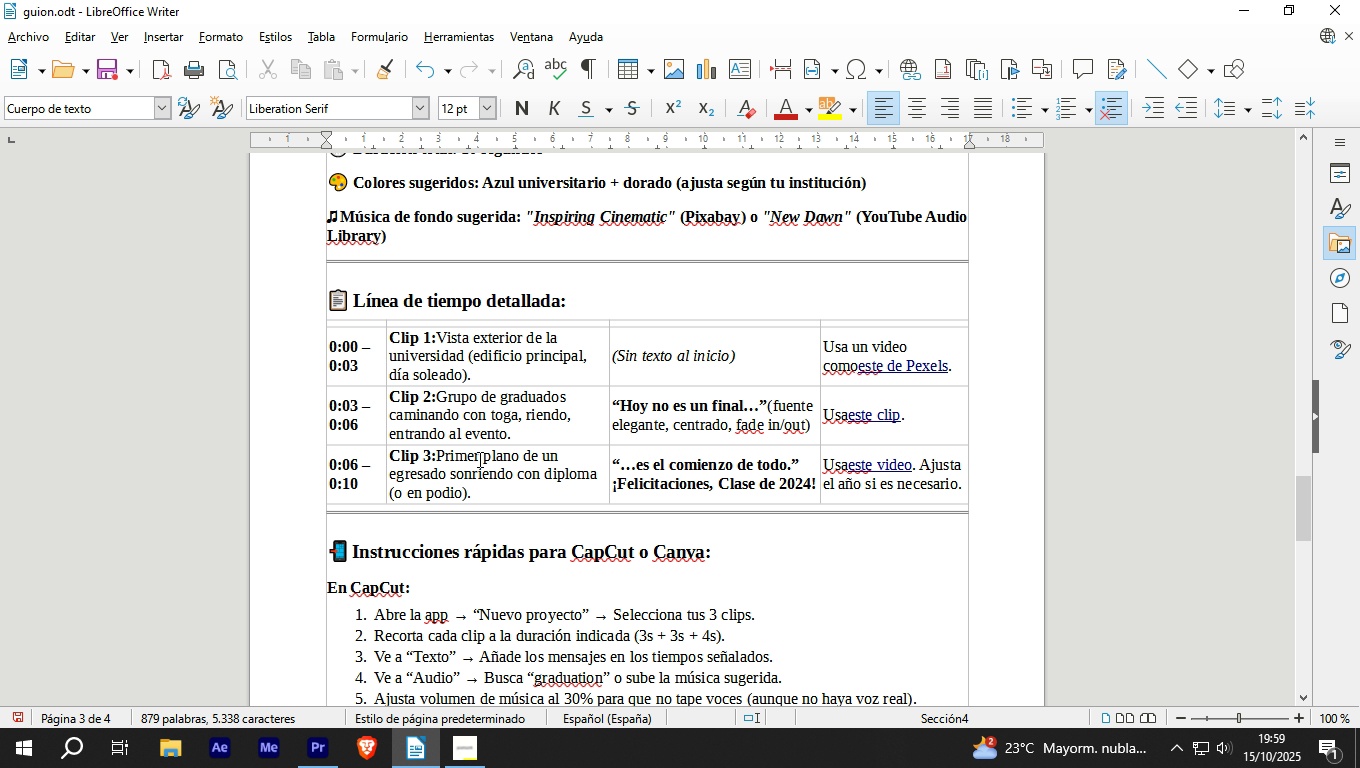 
left_click([1239, 0])
 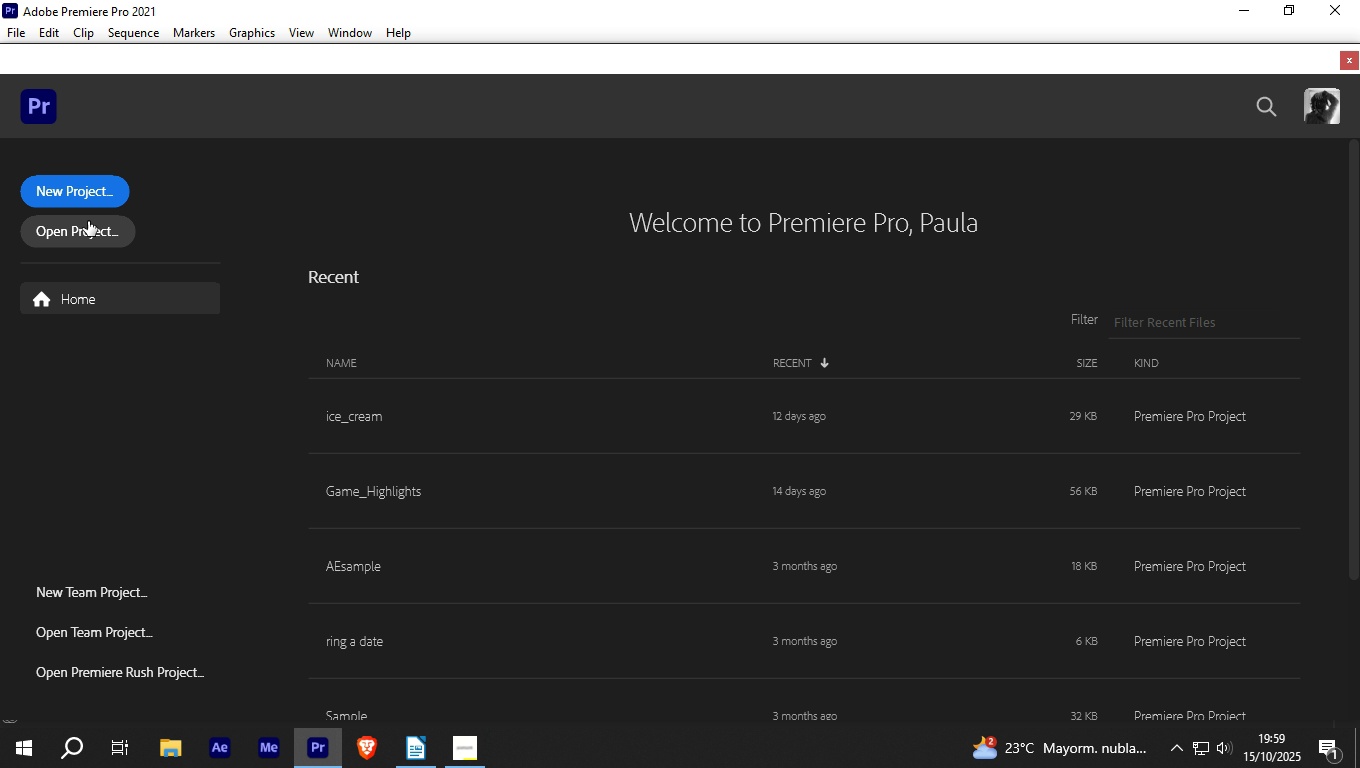 
left_click([93, 184])
 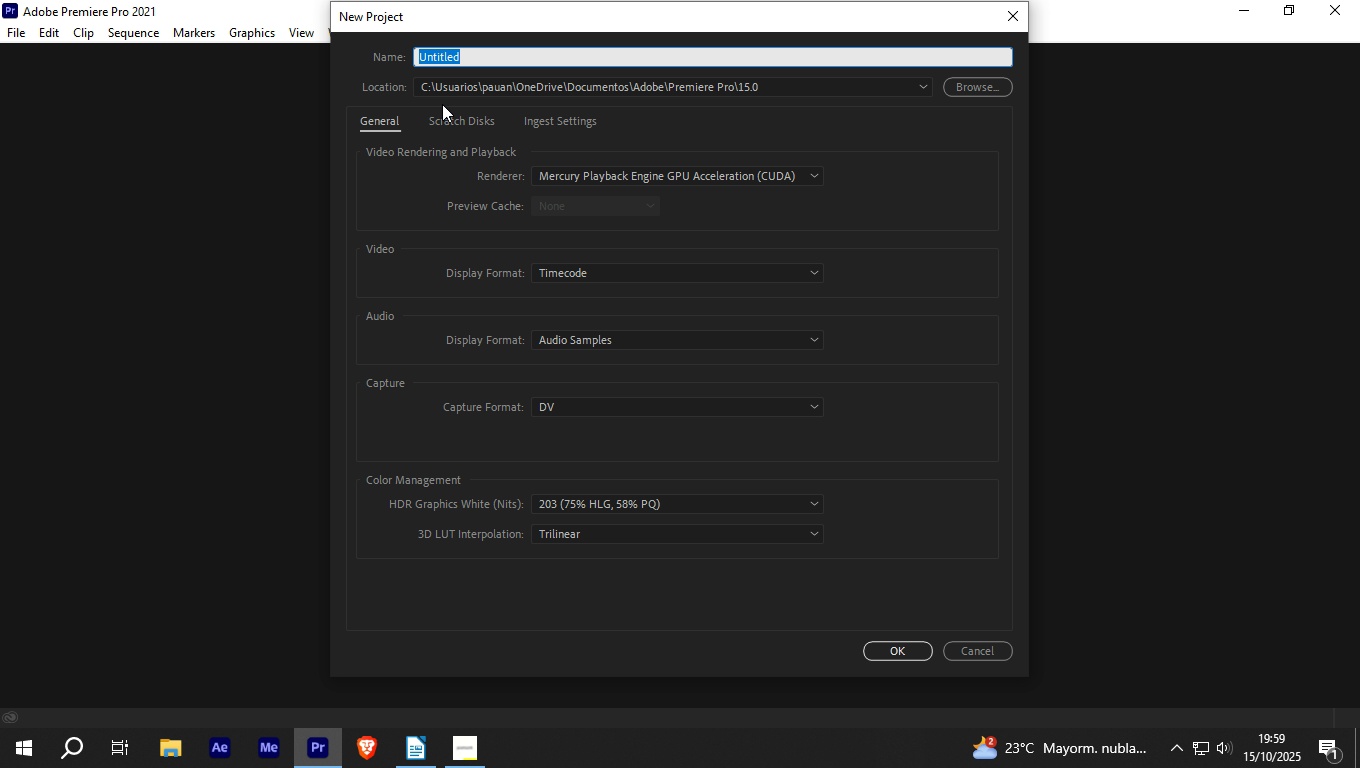 
type(Graduation)
 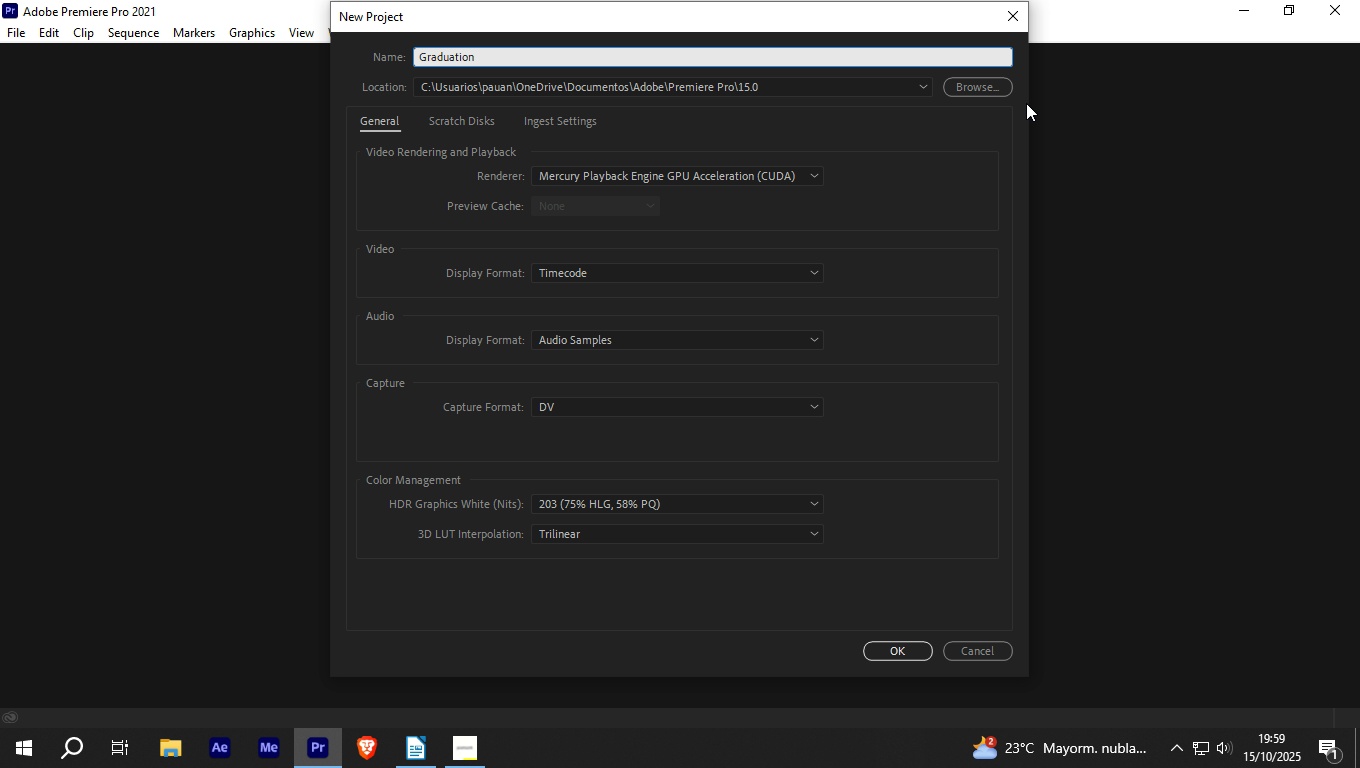 
left_click([977, 87])
 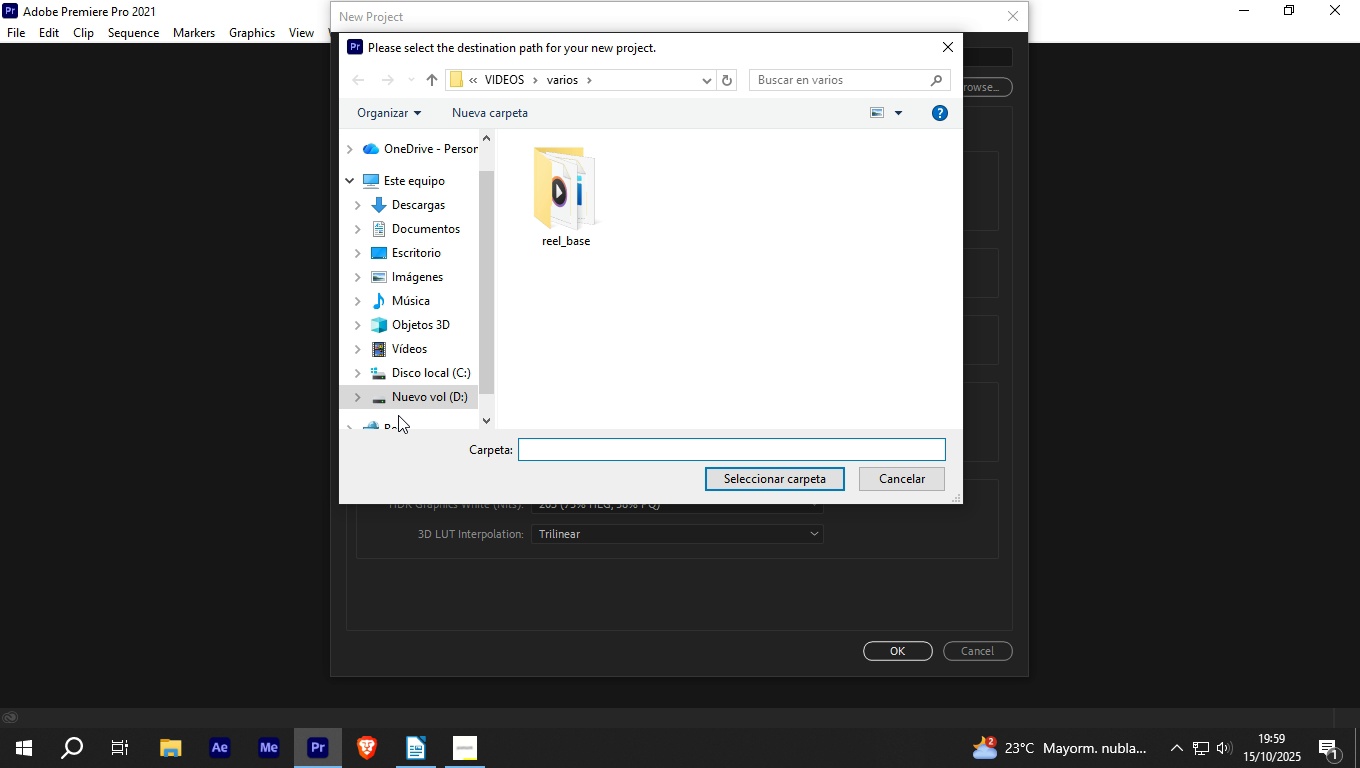 
left_click([406, 391])
 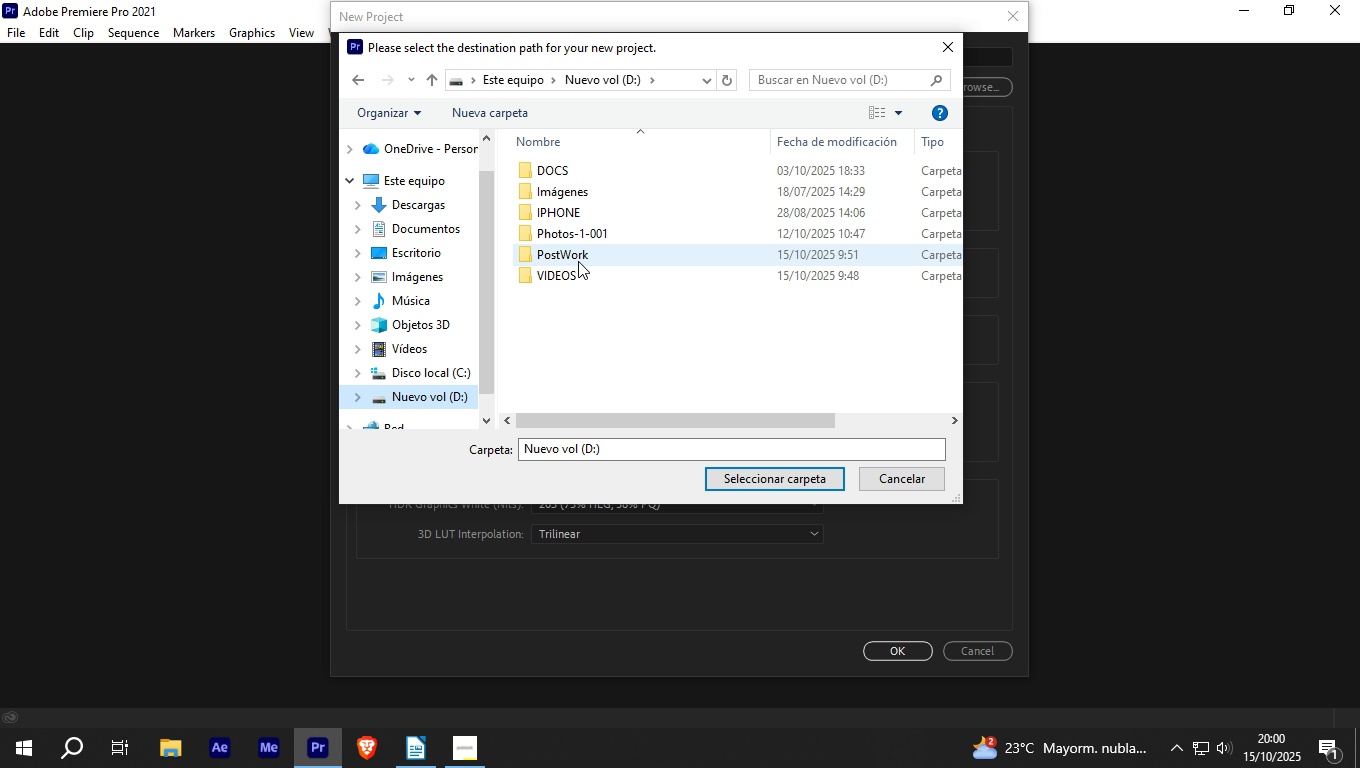 
double_click([578, 261])
 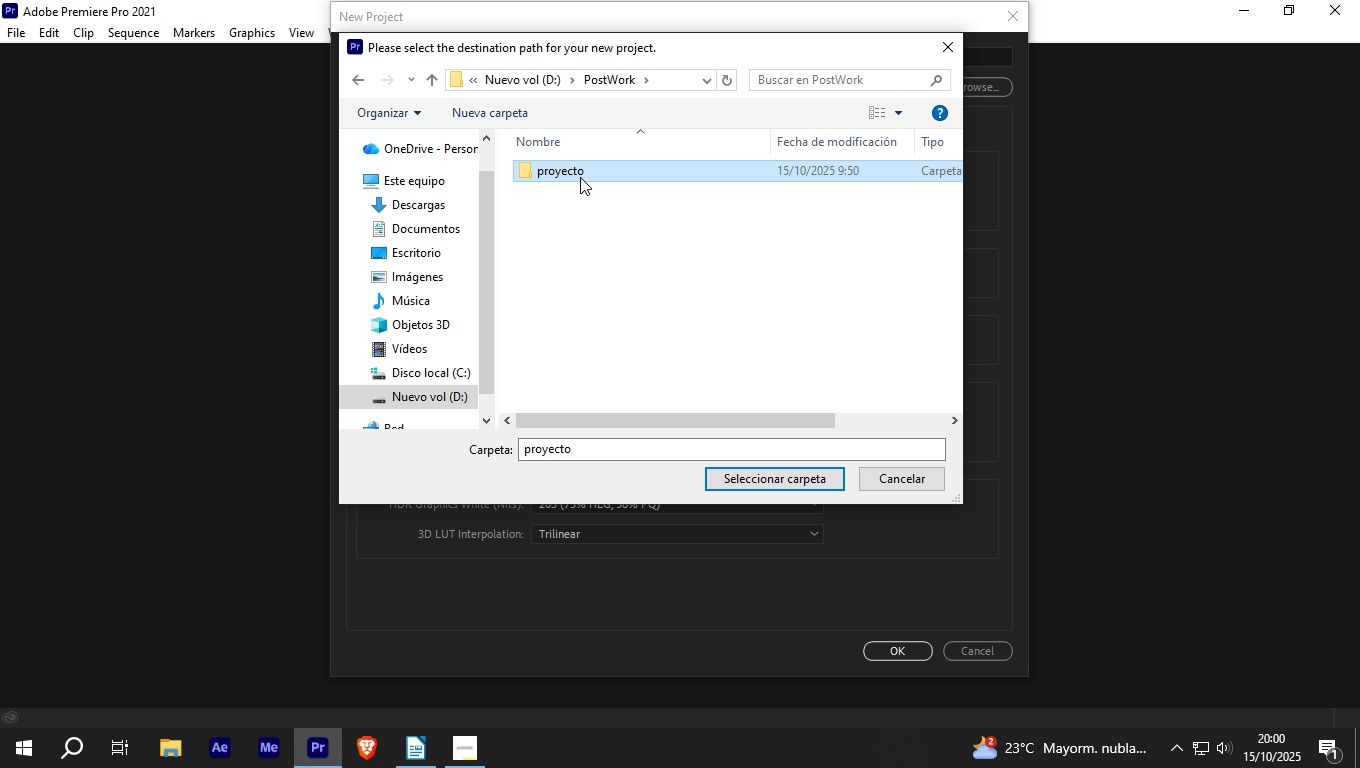 
double_click([580, 177])
 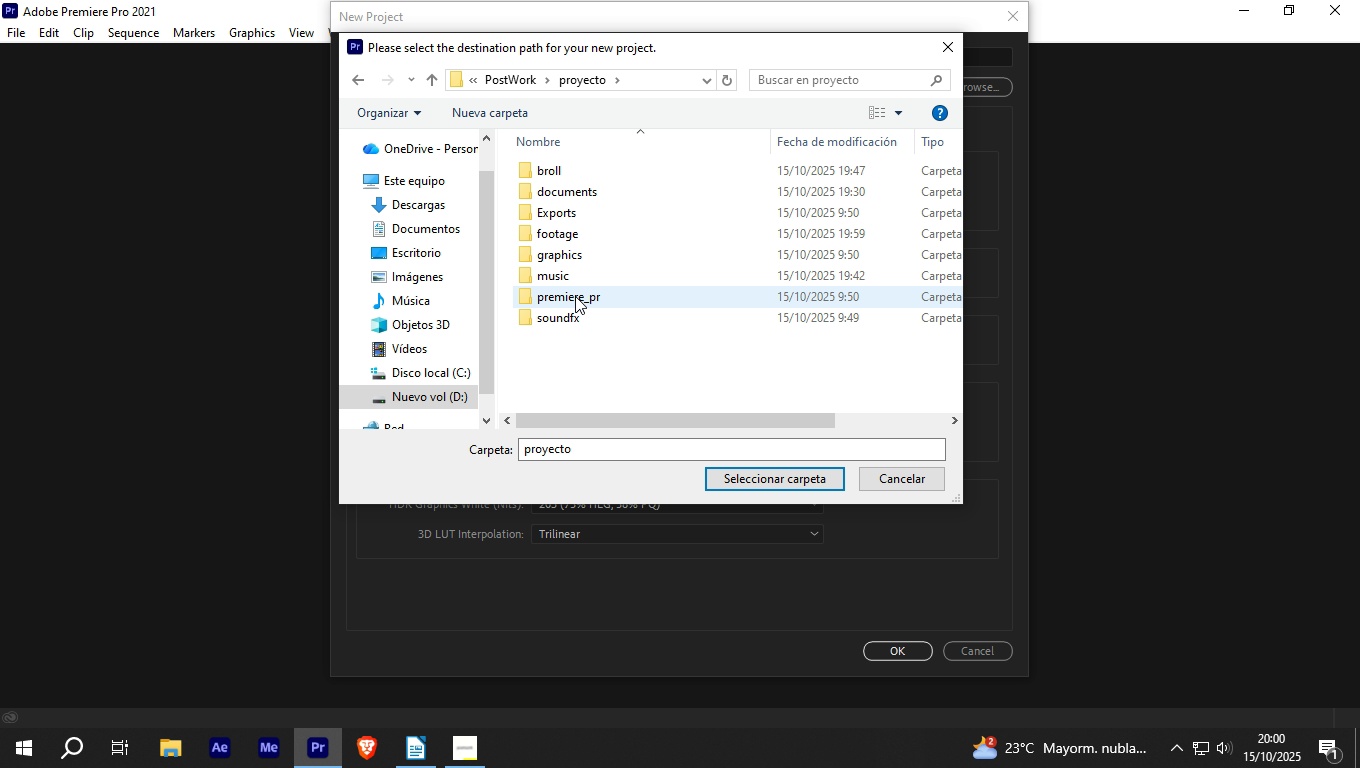 
left_click([575, 296])
 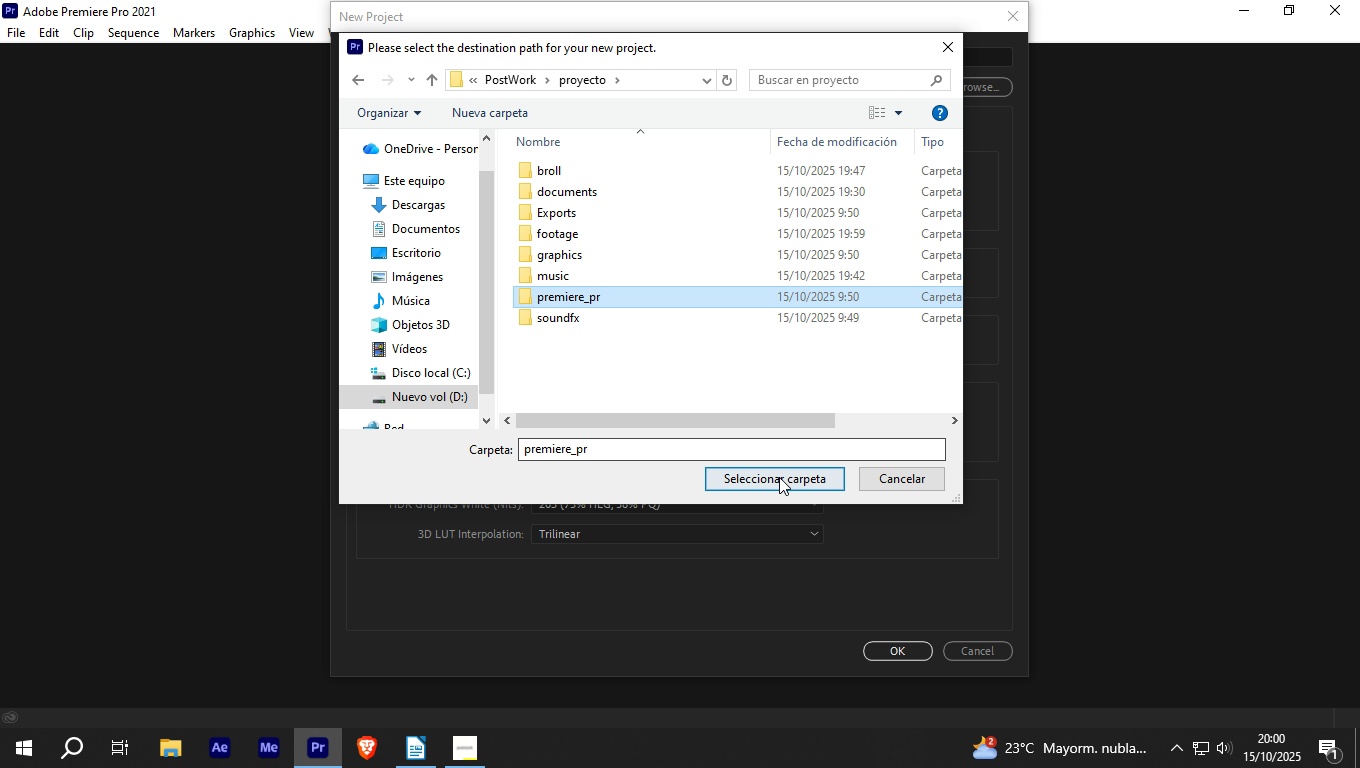 
left_click([779, 477])
 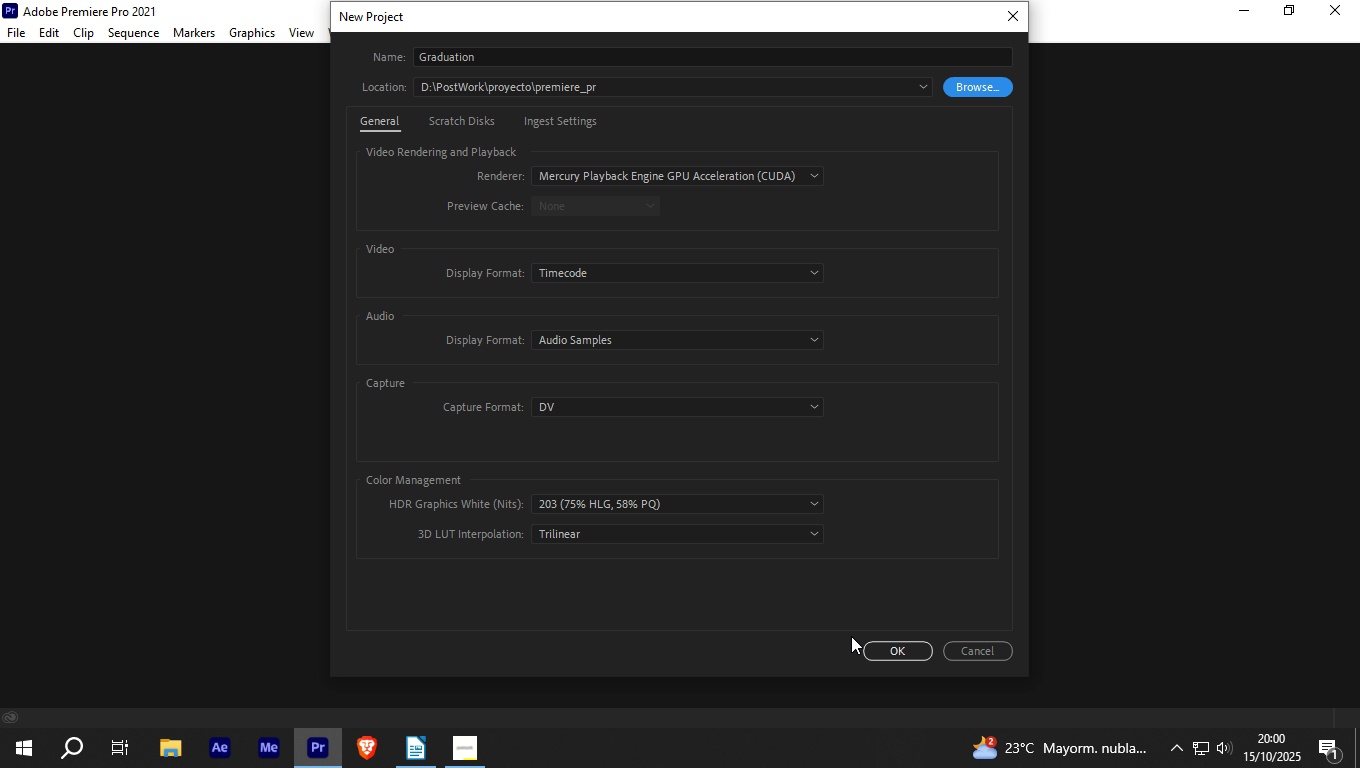 
left_click([903, 643])
 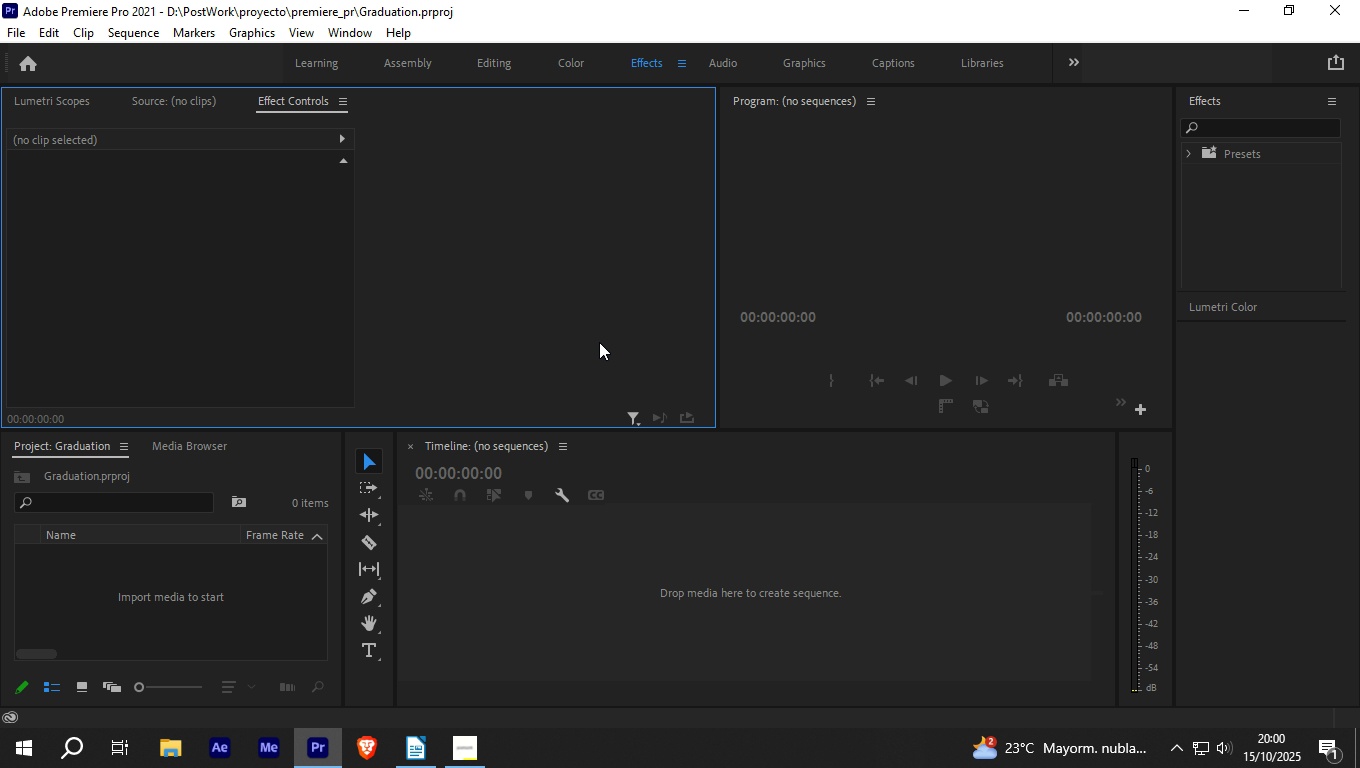 
wait(10.19)
 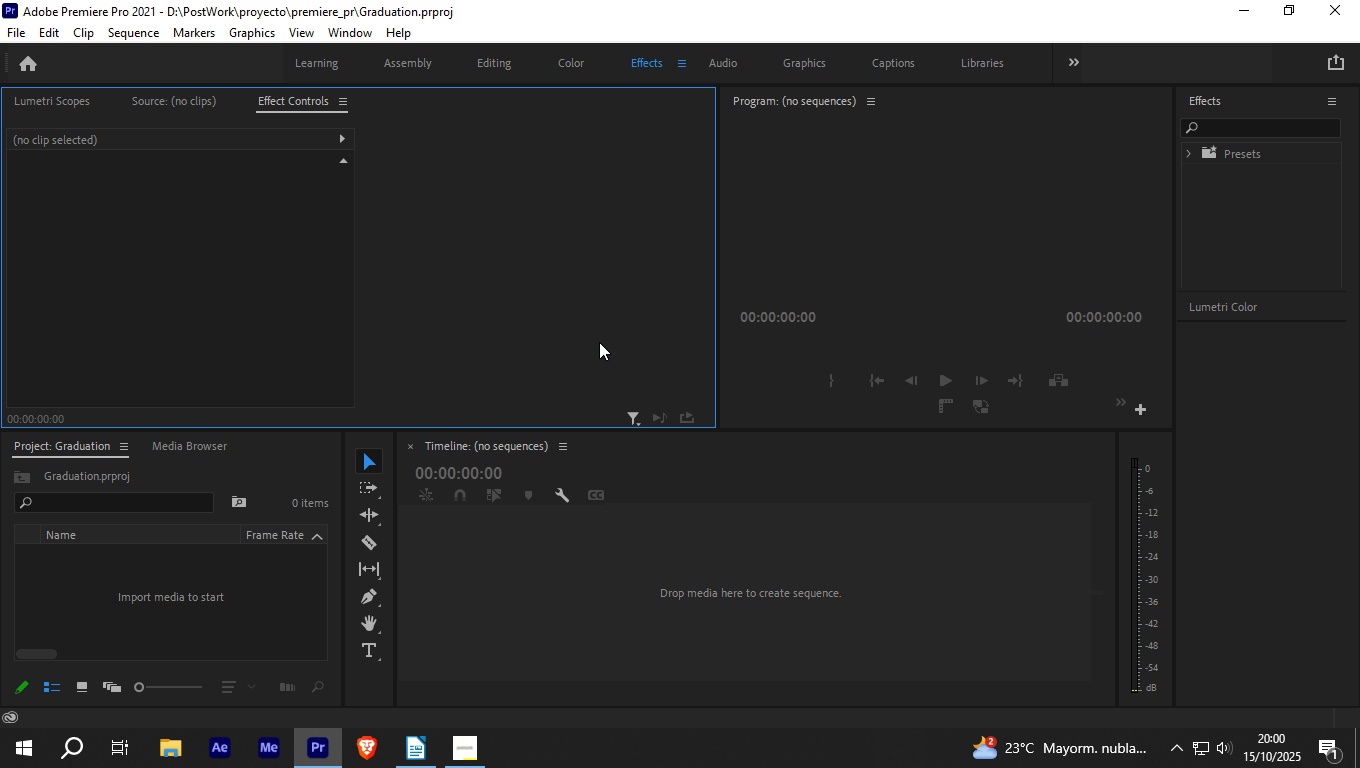 
left_click([9, 31])
 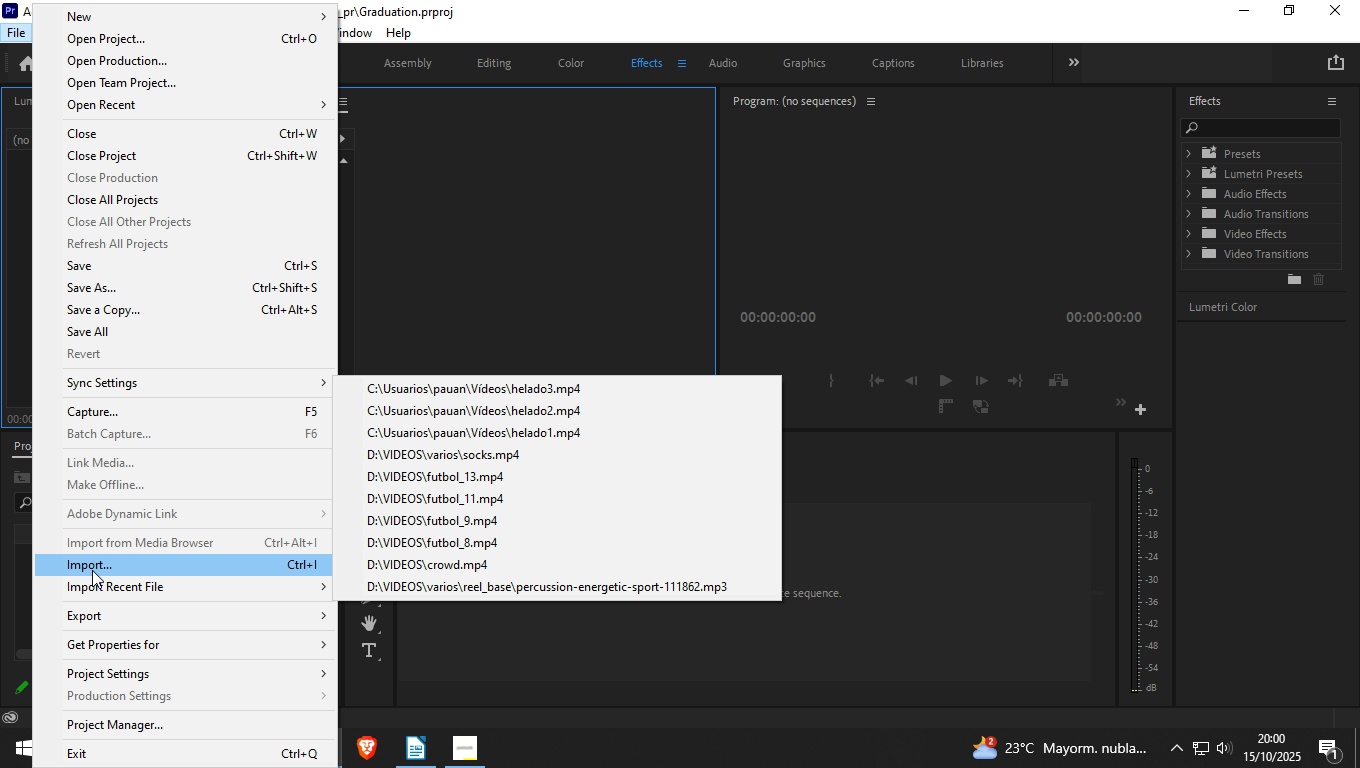 
left_click([93, 567])
 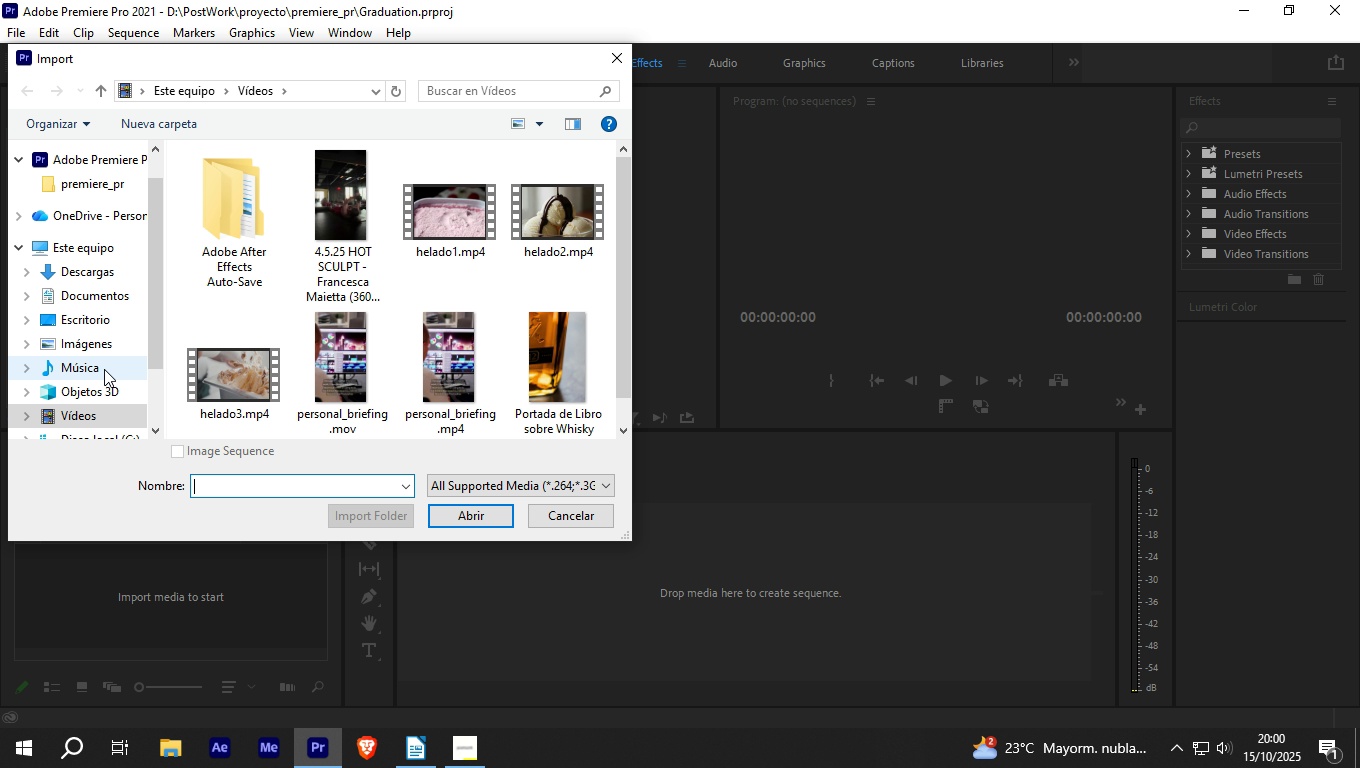 
scroll: coordinate [147, 285], scroll_direction: down, amount: 4.0
 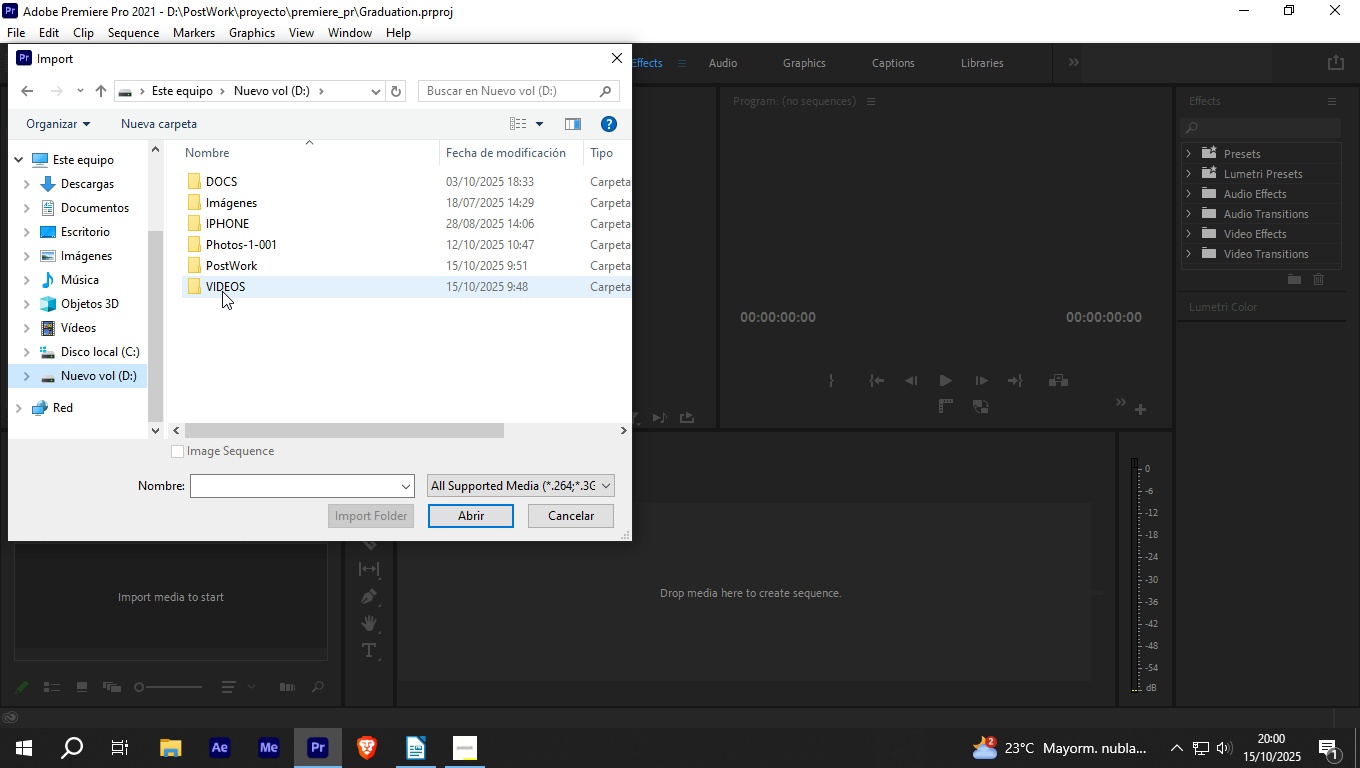 
left_click([233, 265])
 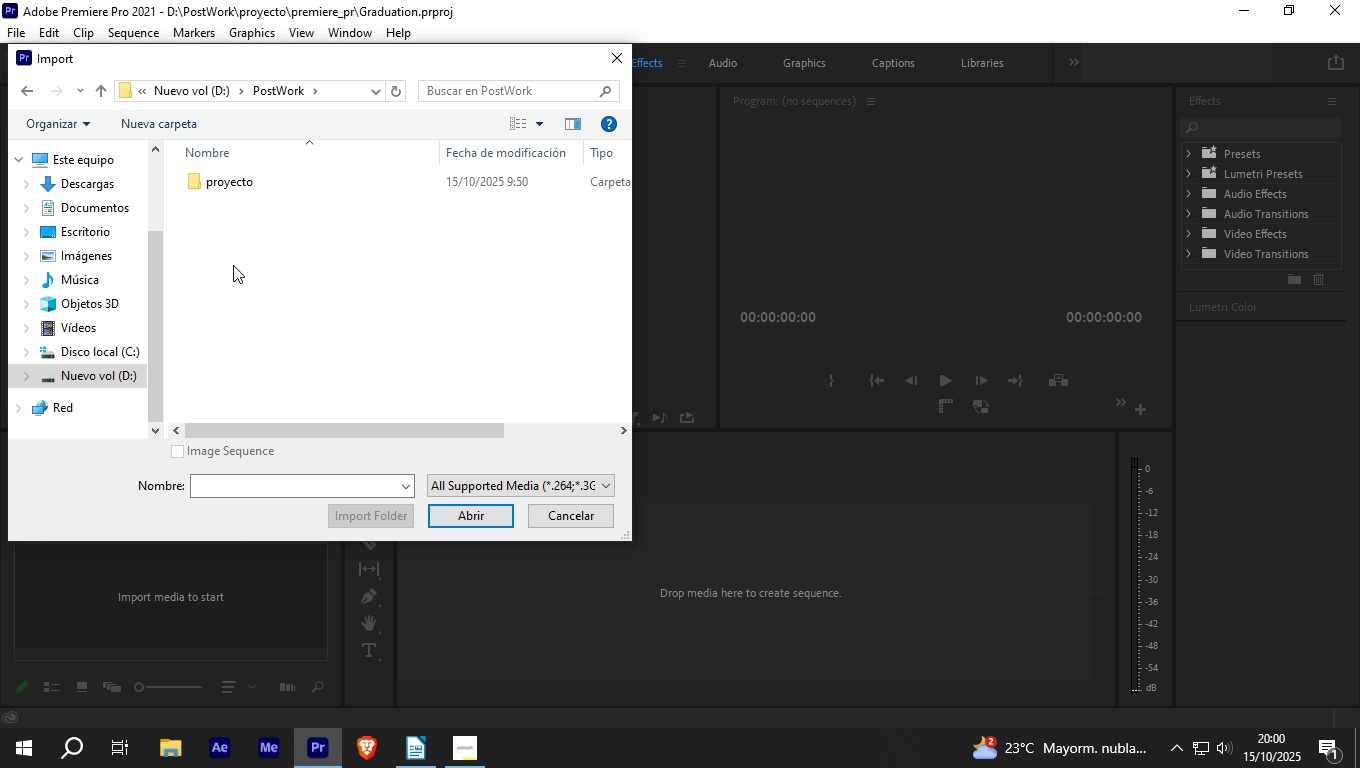 
double_click([233, 265])
 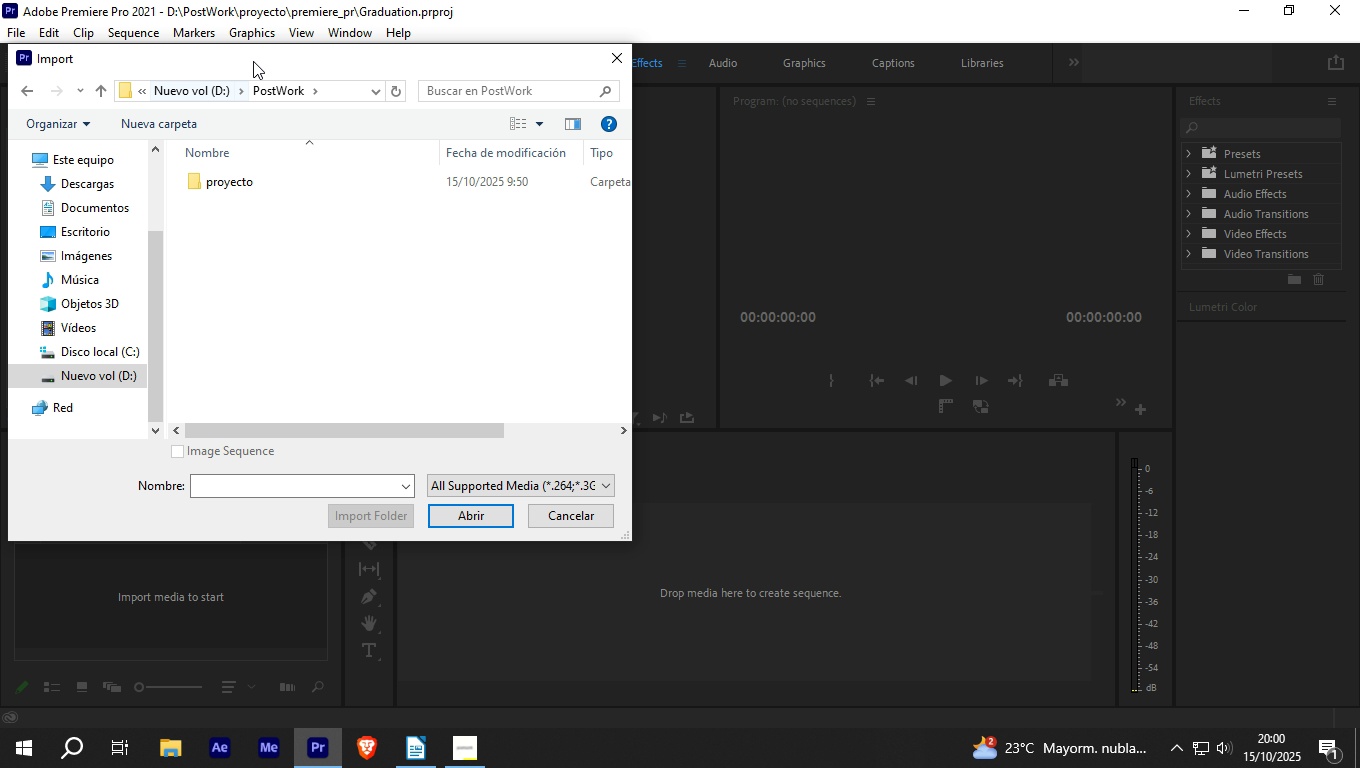 
left_click_drag(start_coordinate=[253, 61], to_coordinate=[724, 61])
 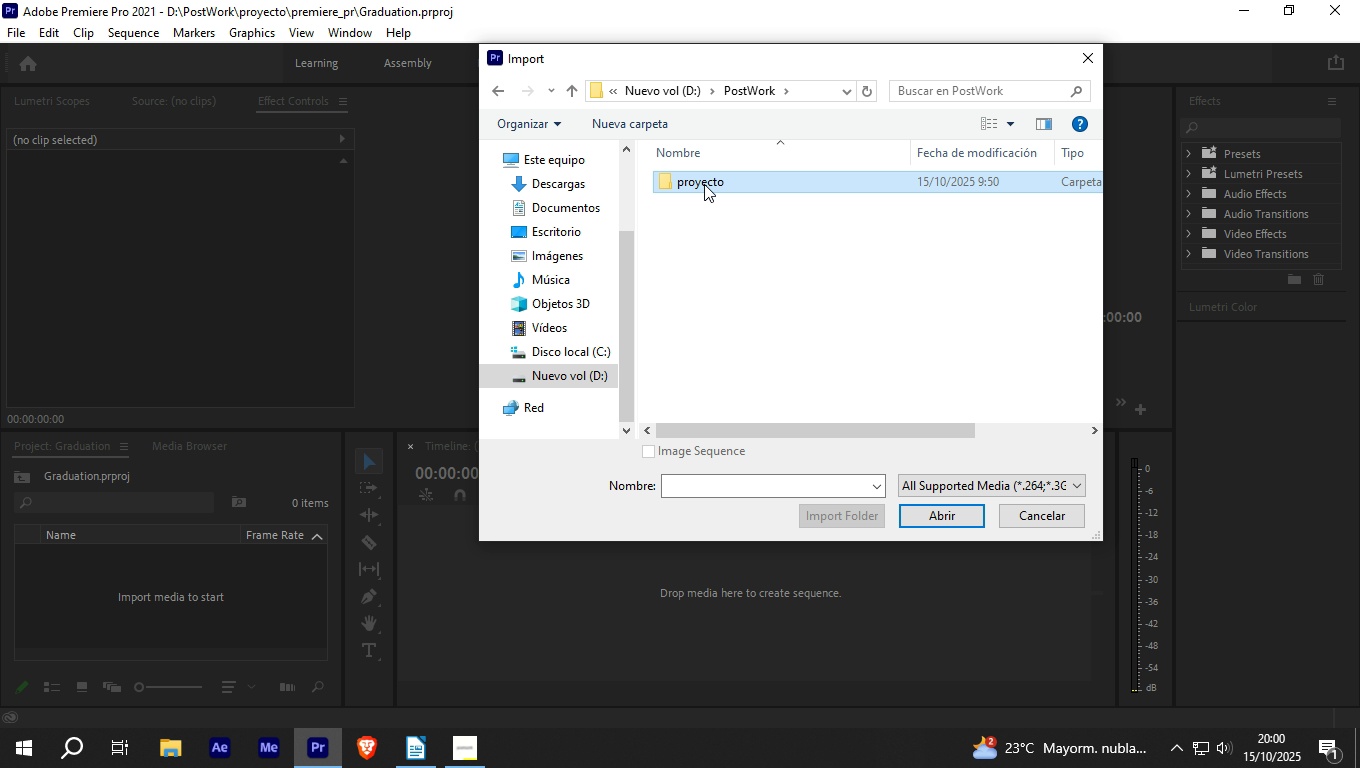 
left_click([704, 184])
 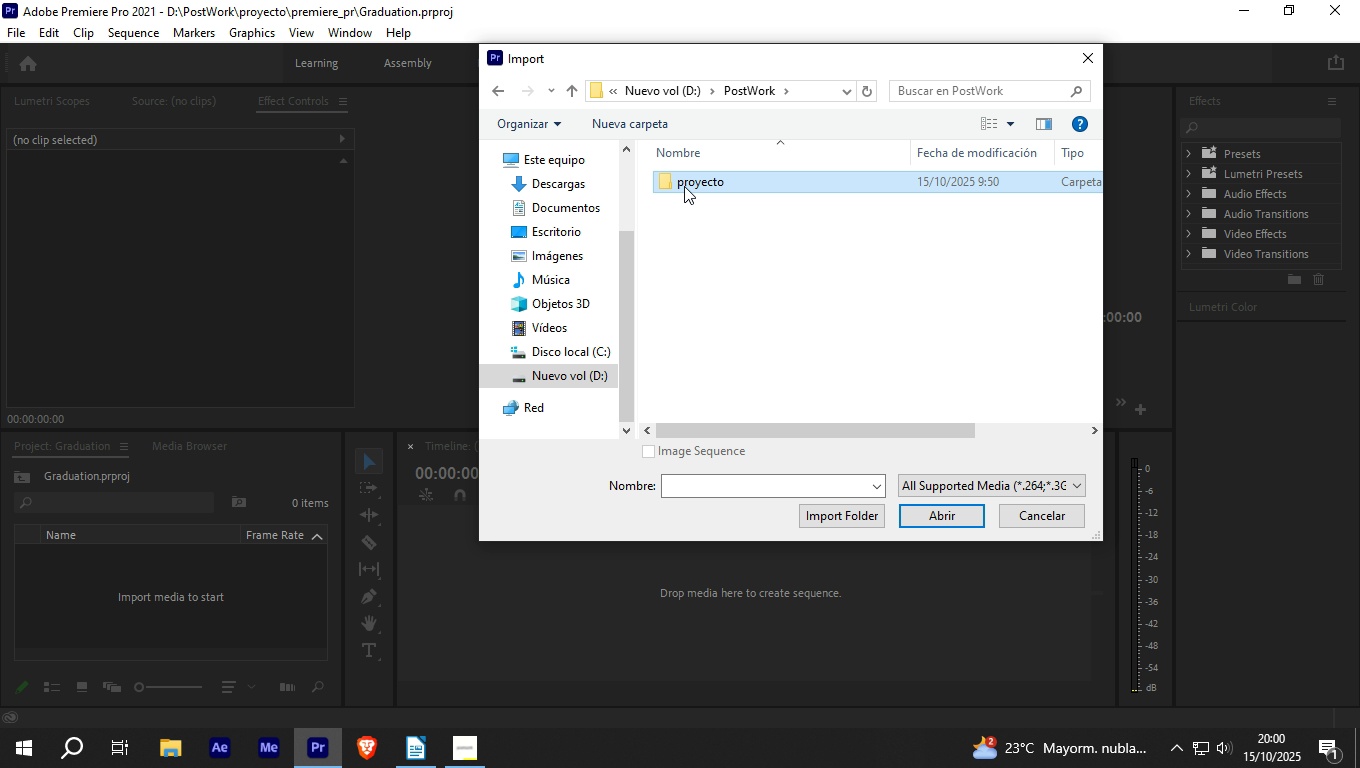 
double_click([684, 186])
 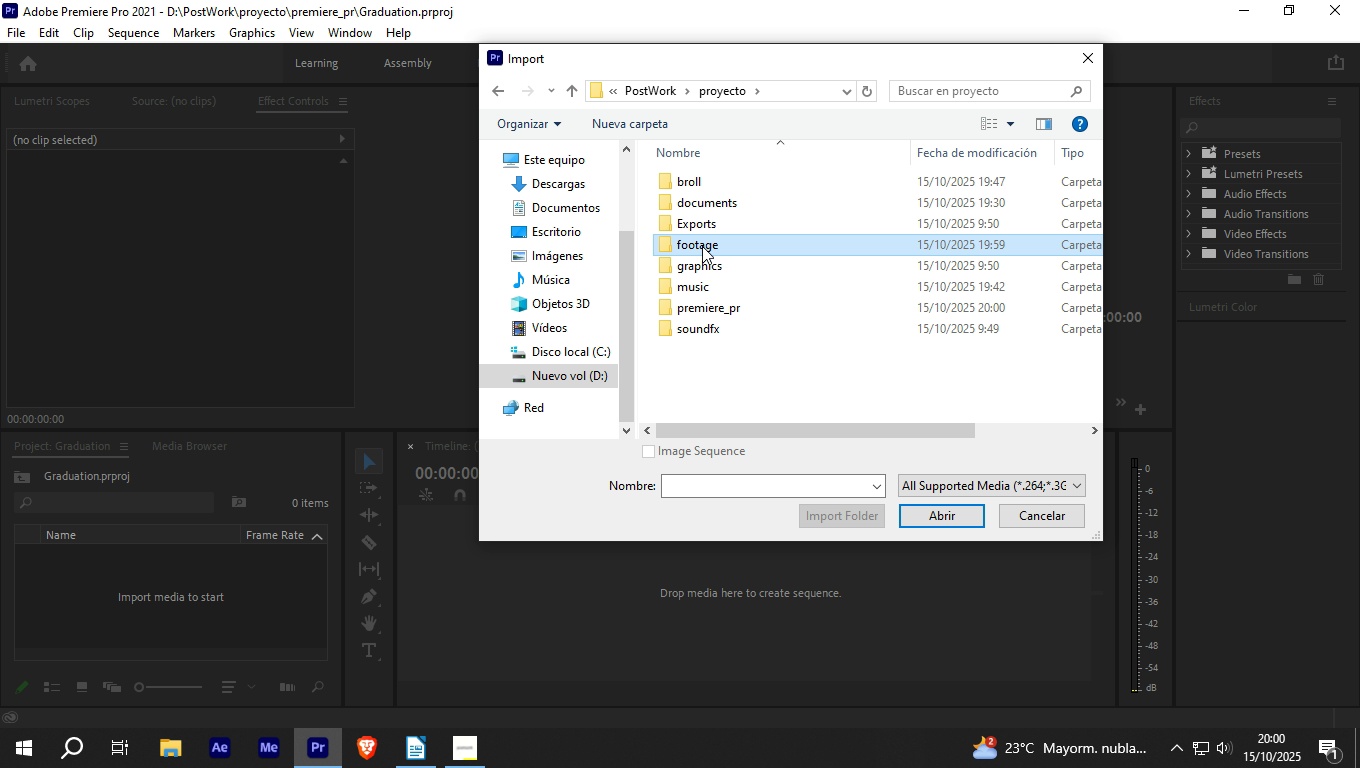 
left_click([702, 246])
 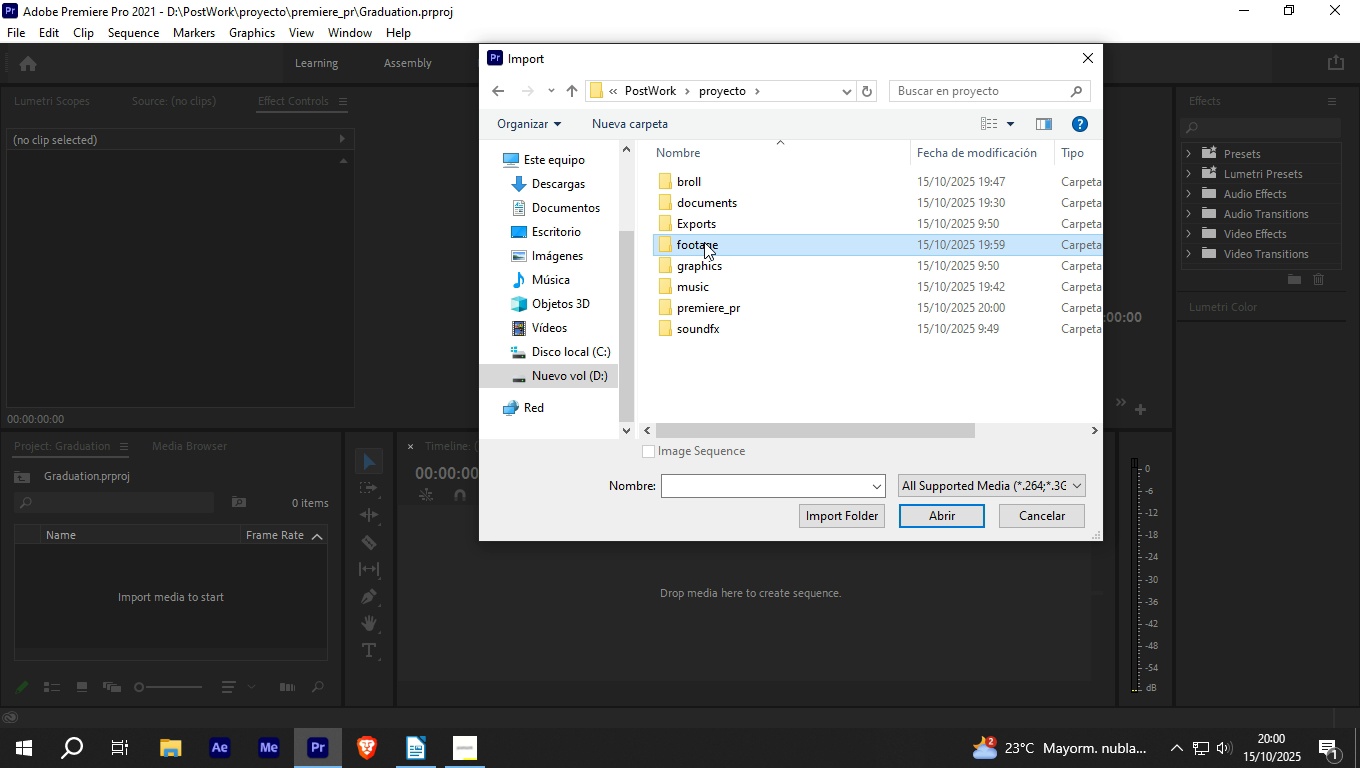 
left_click_drag(start_coordinate=[704, 243], to_coordinate=[174, 584])
 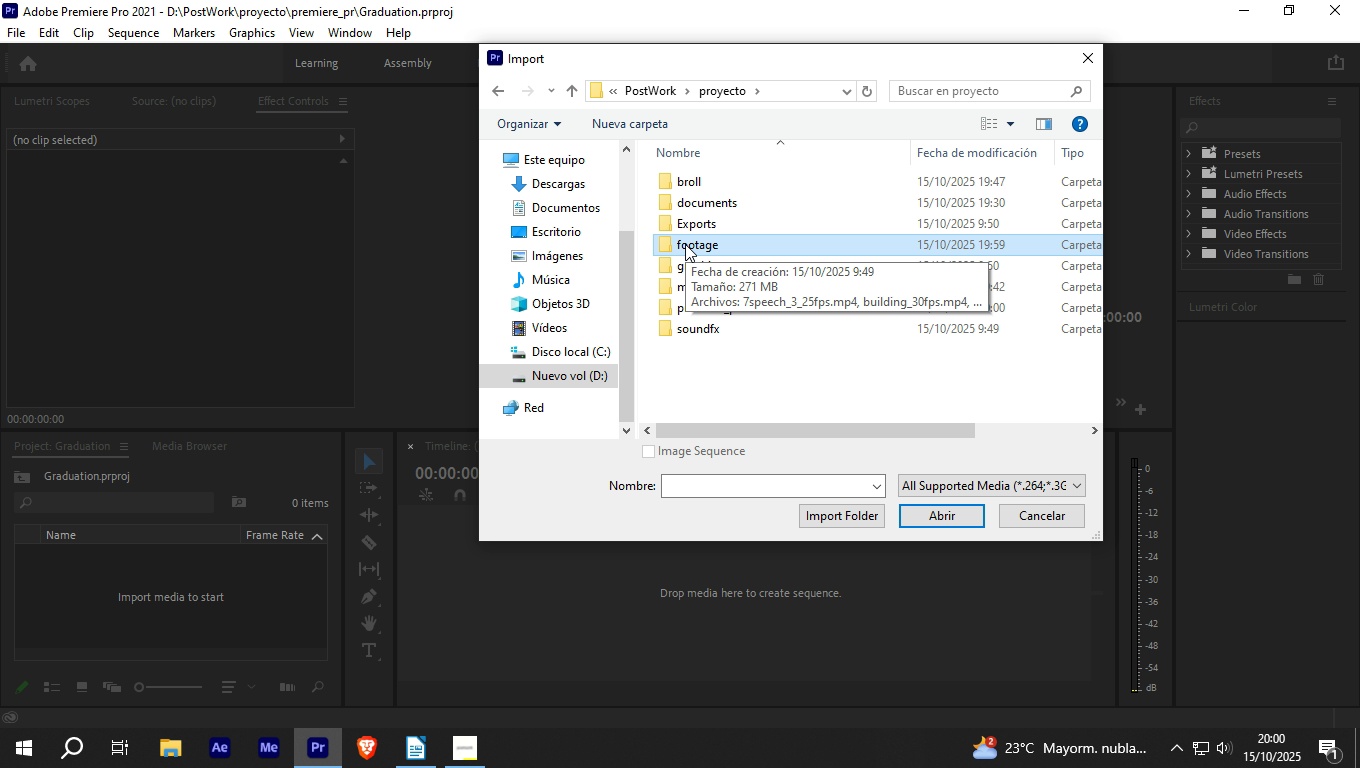 
double_click([685, 244])
 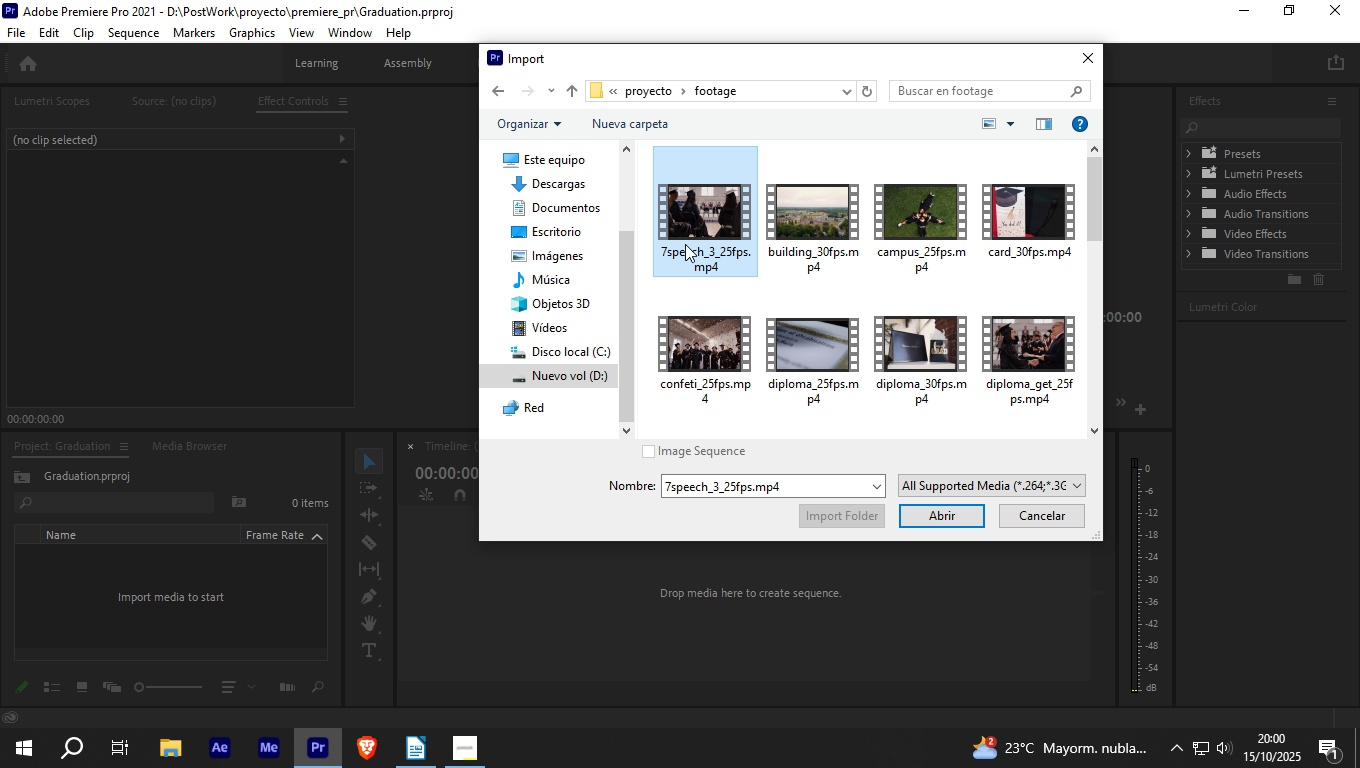 
left_click([685, 244])
 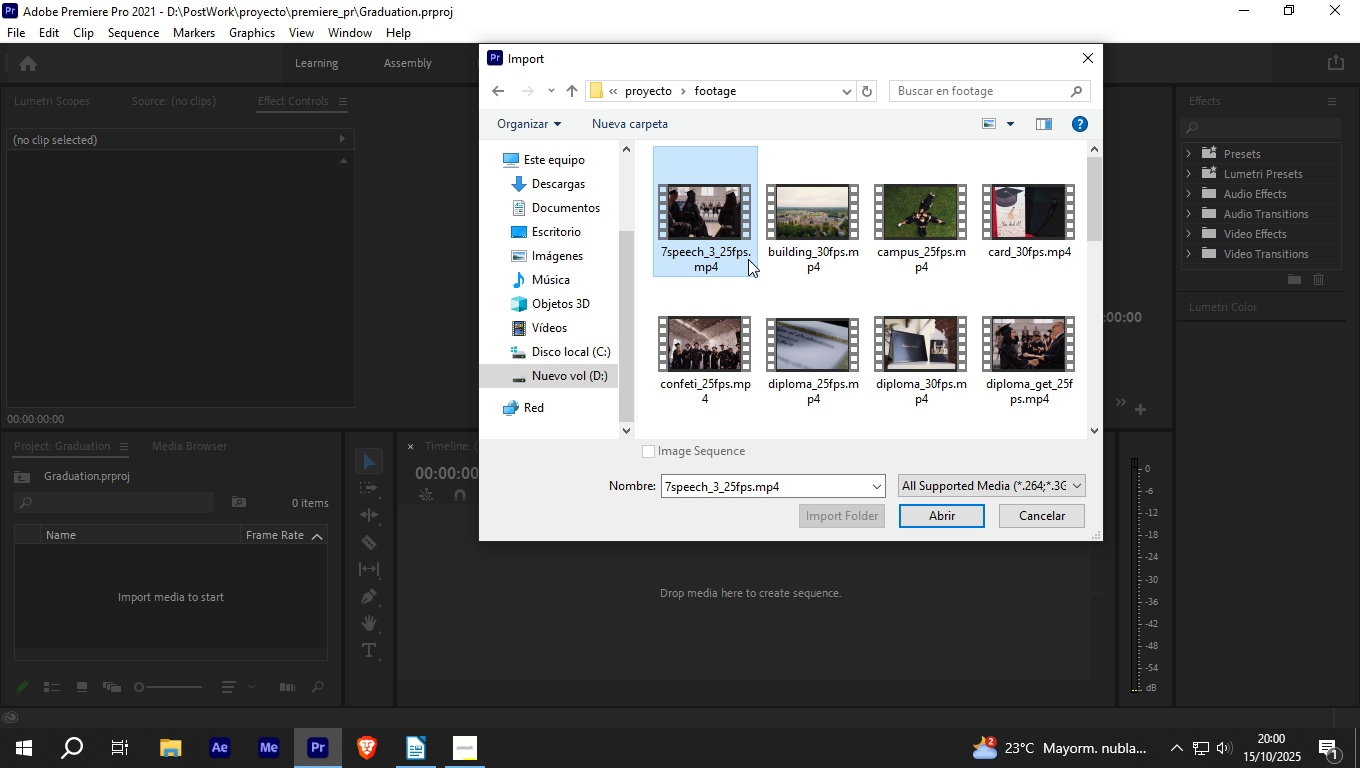 
scroll: coordinate [815, 294], scroll_direction: down, amount: 10.0
 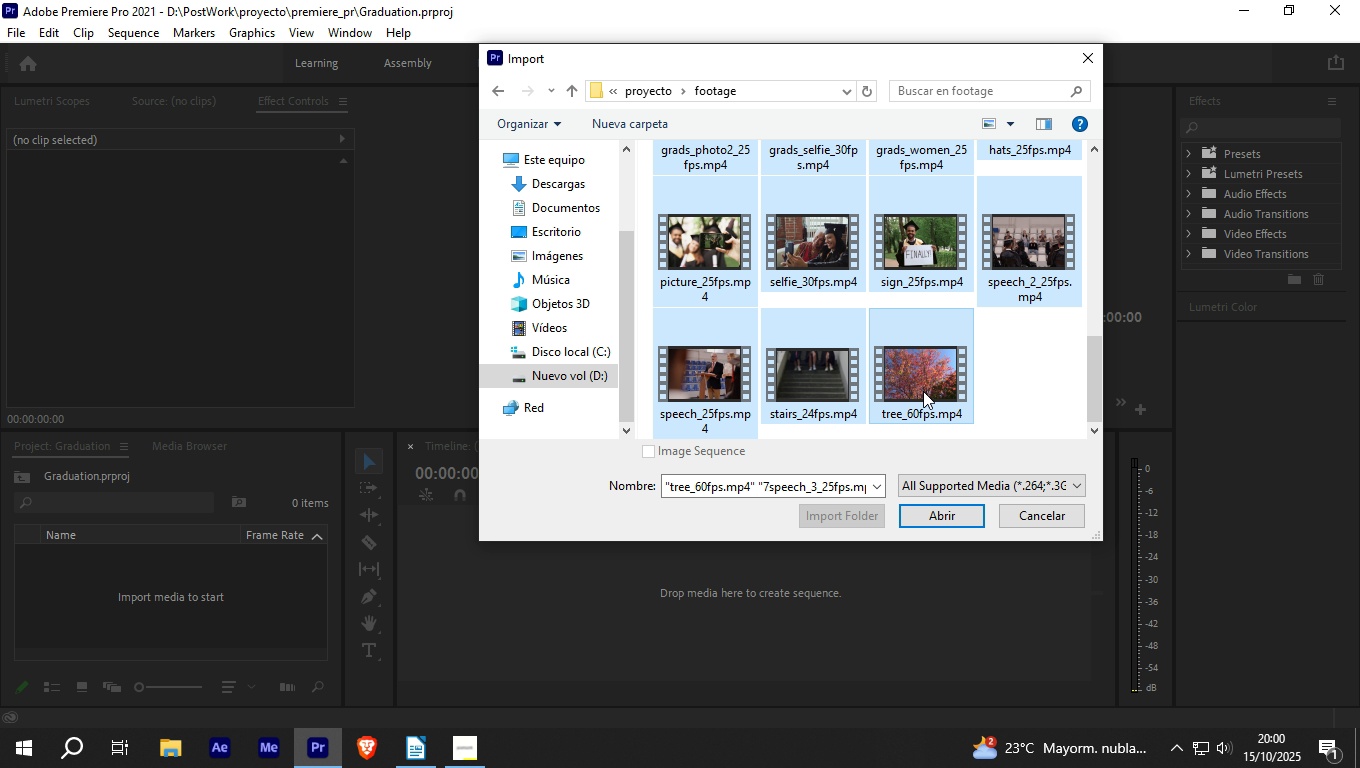 
hold_key(key=ShiftLeft, duration=0.46)
left_click([923, 391])
 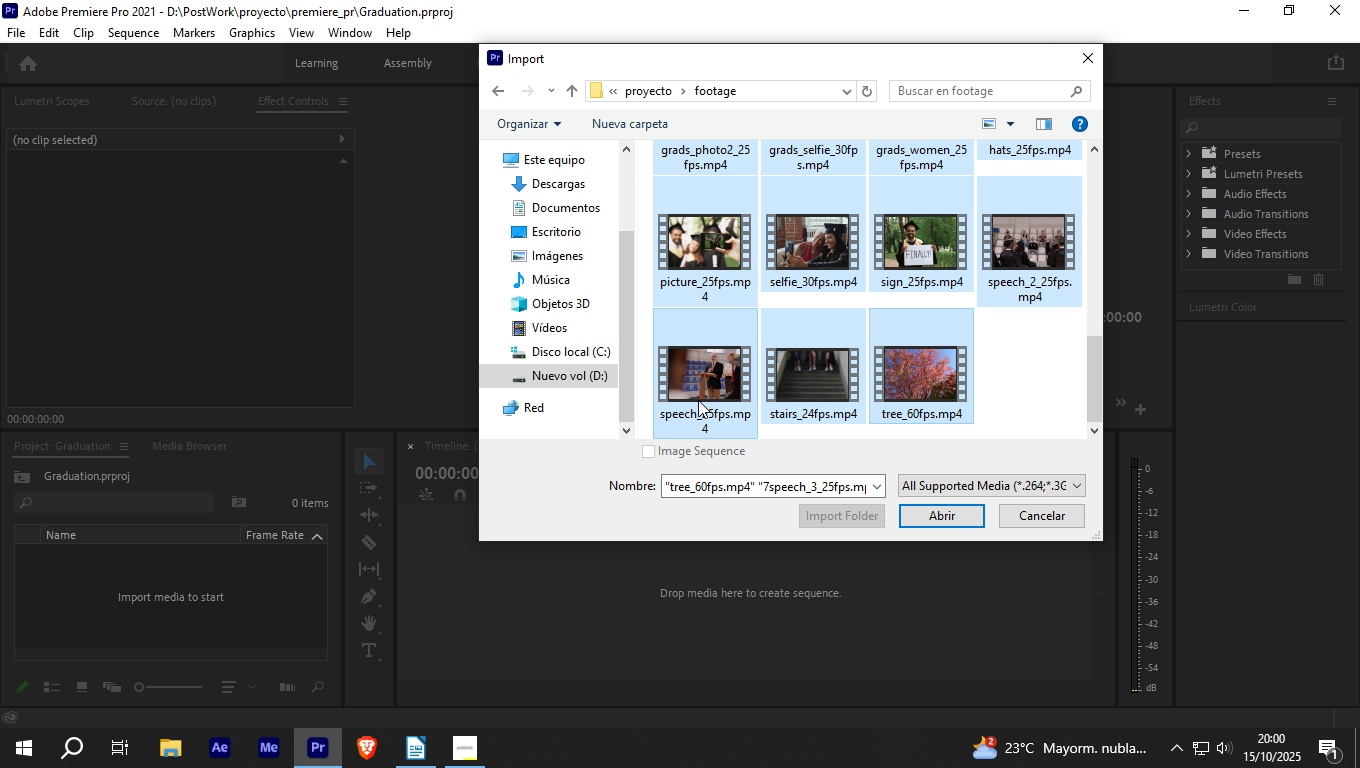 
left_click_drag(start_coordinate=[698, 400], to_coordinate=[117, 602])
 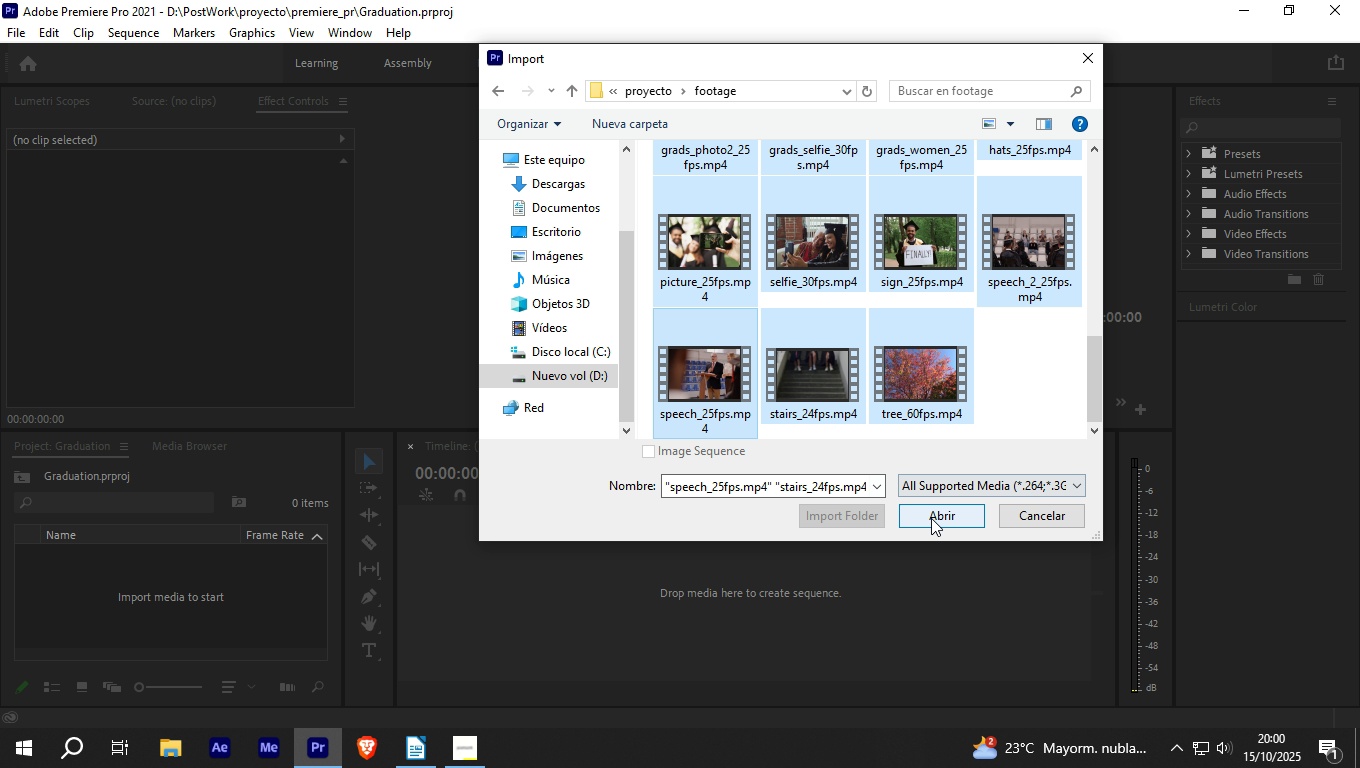 
left_click([931, 518])
 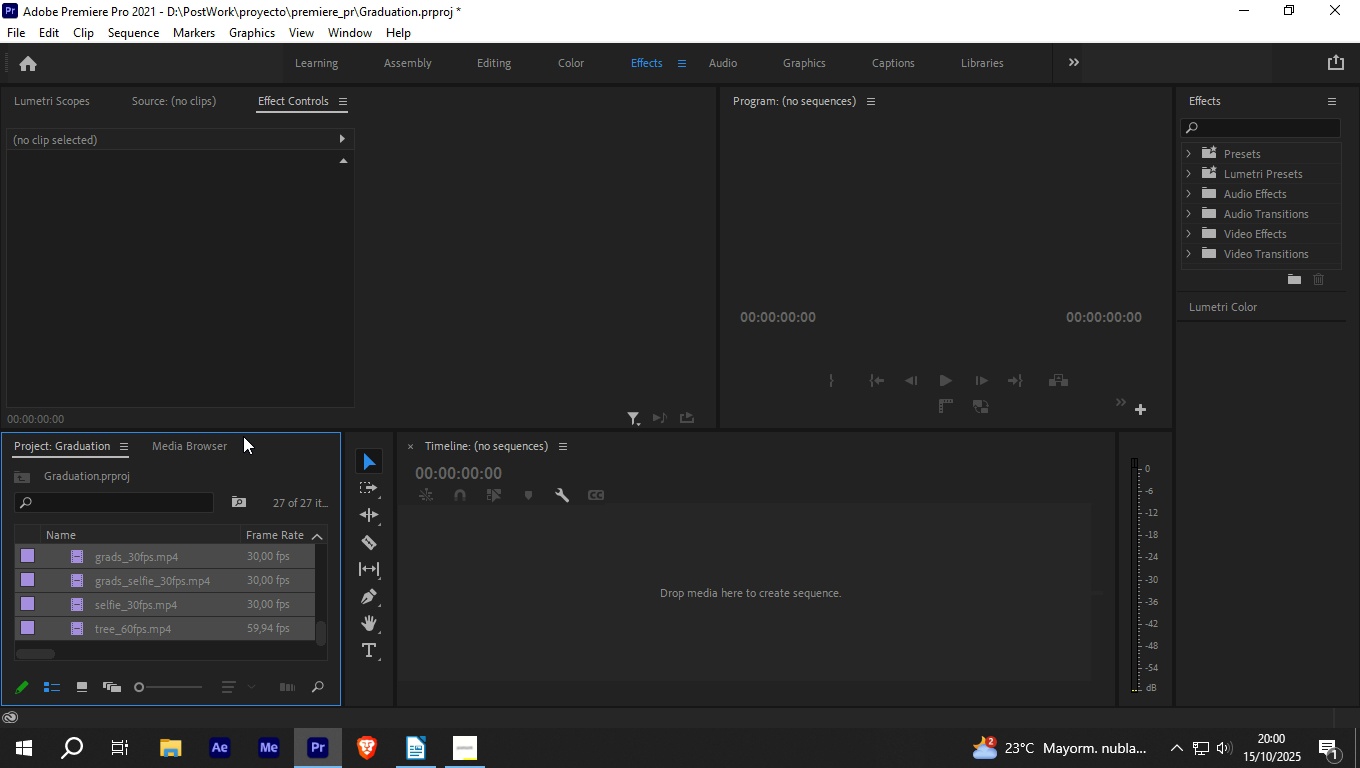 
wait(15.33)
 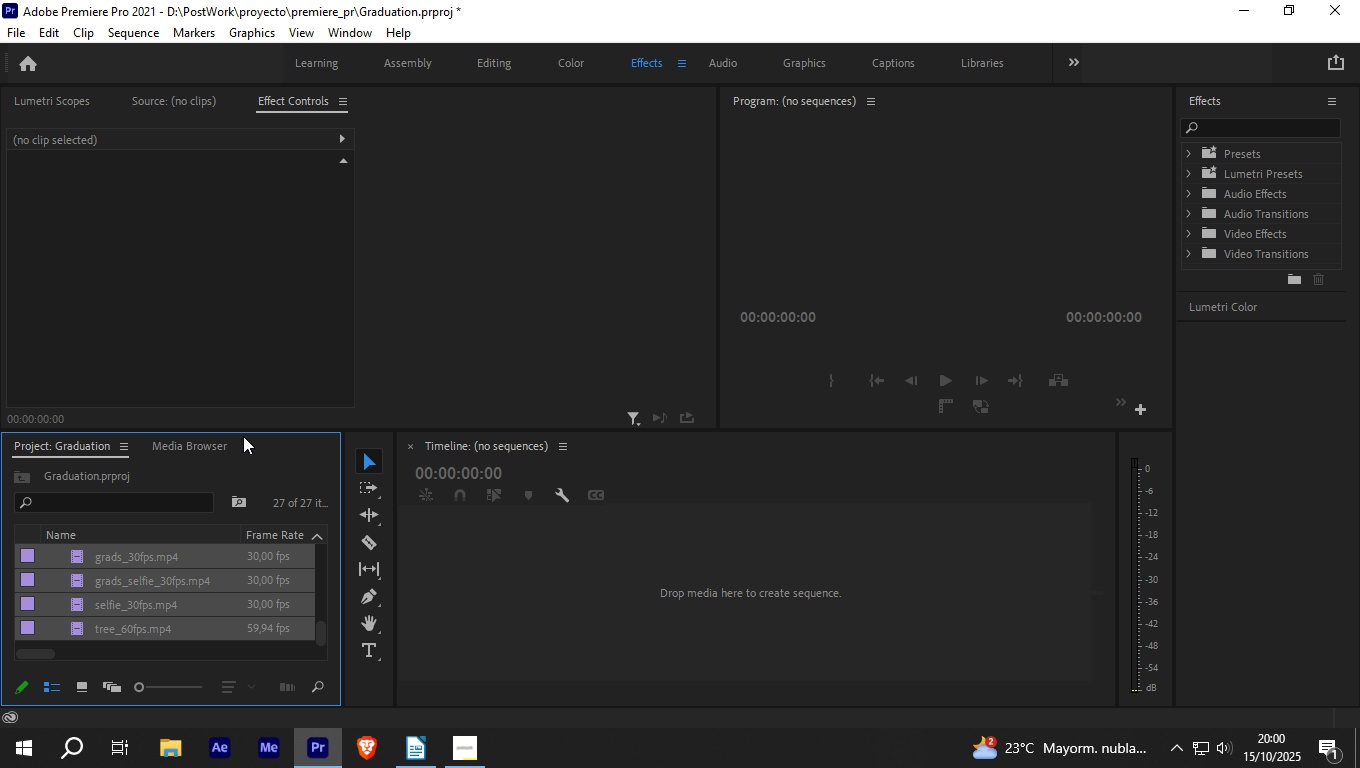 
left_click_drag(start_coordinate=[342, 491], to_coordinate=[473, 491])
 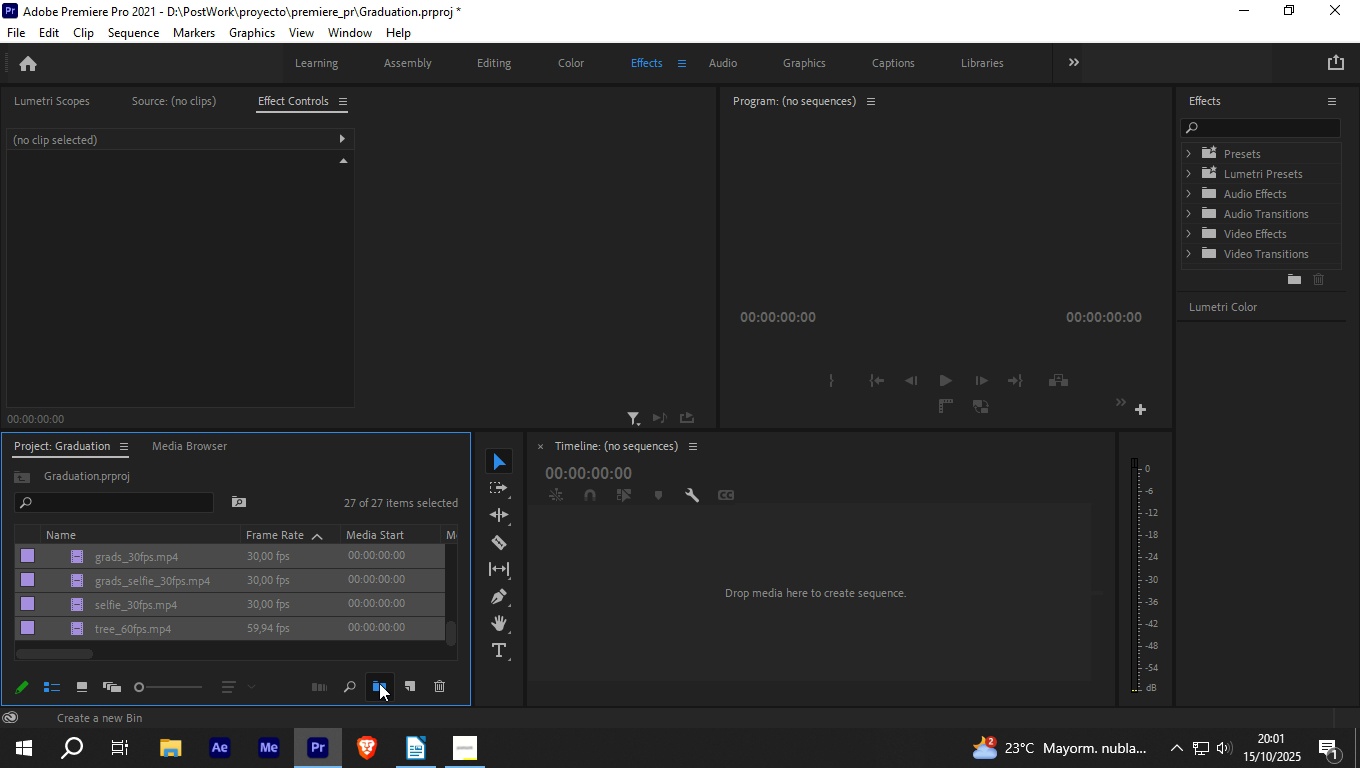 
left_click([379, 683])
 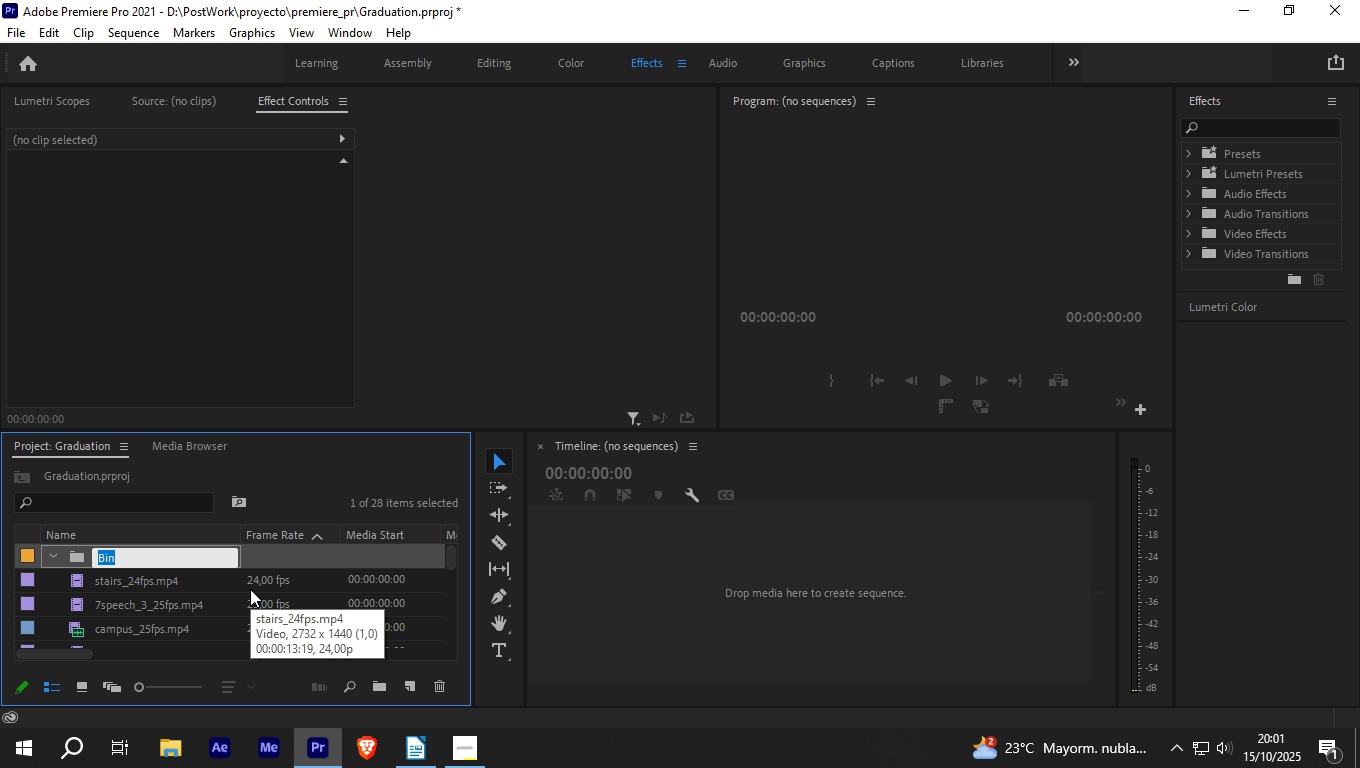 
type(footage)
key(NumpadEnter)
 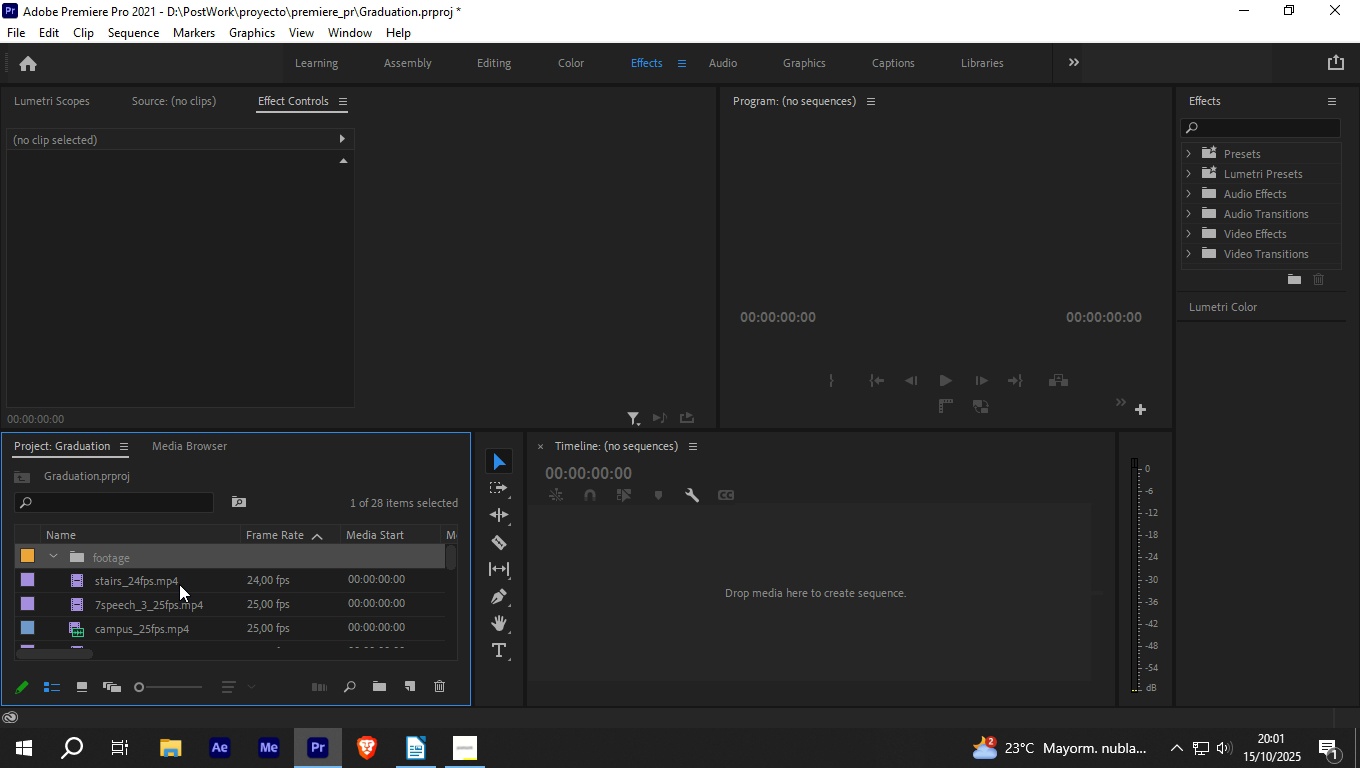 
left_click([178, 580])
 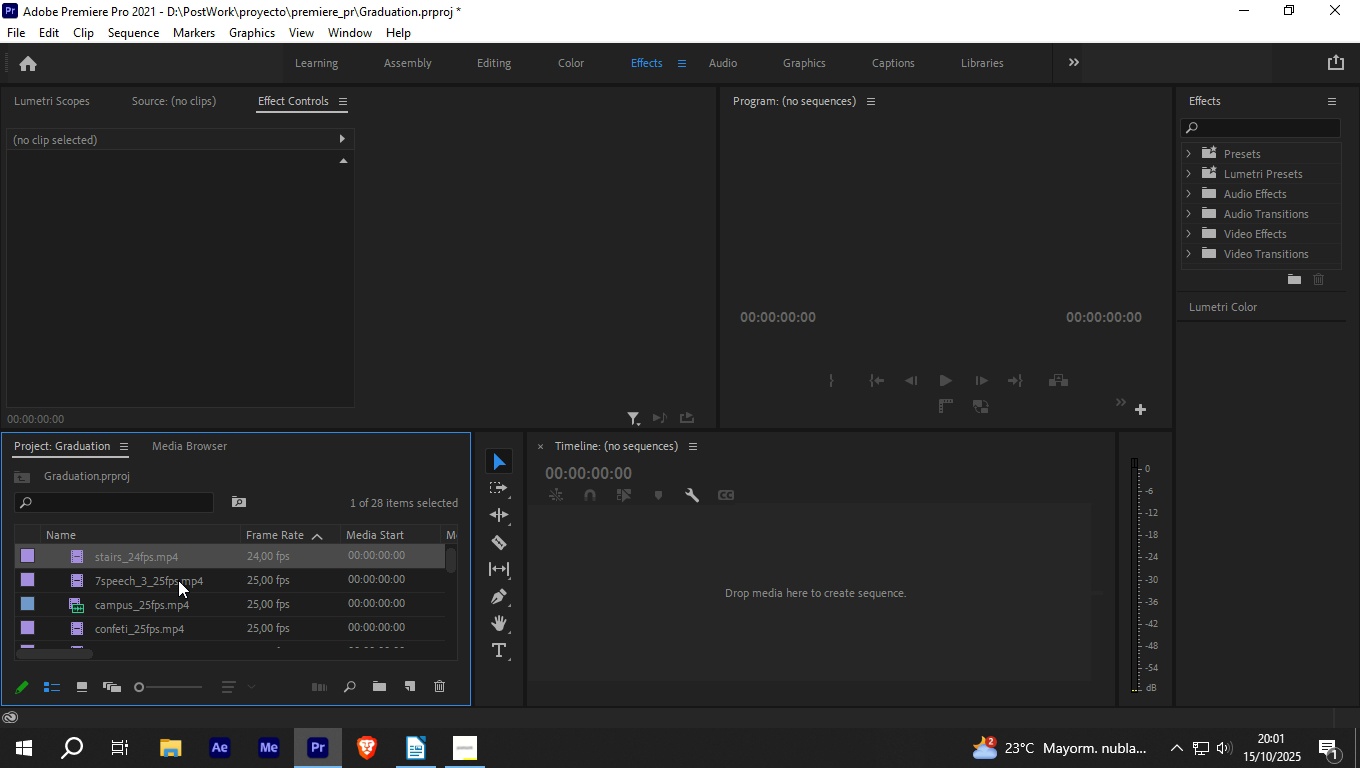 
scroll: coordinate [178, 580], scroll_direction: down, amount: 29.0
 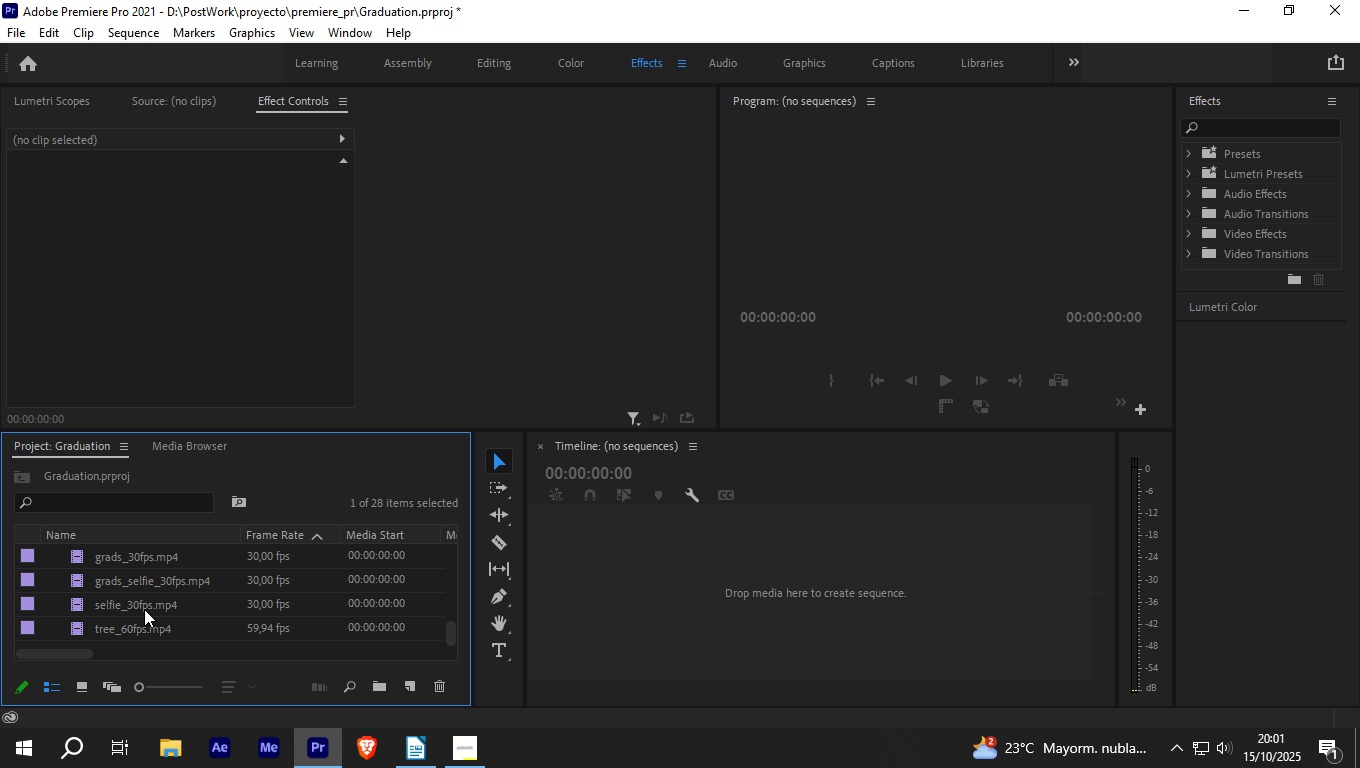 
hold_key(key=ShiftLeft, duration=0.82)
left_click([118, 621])
 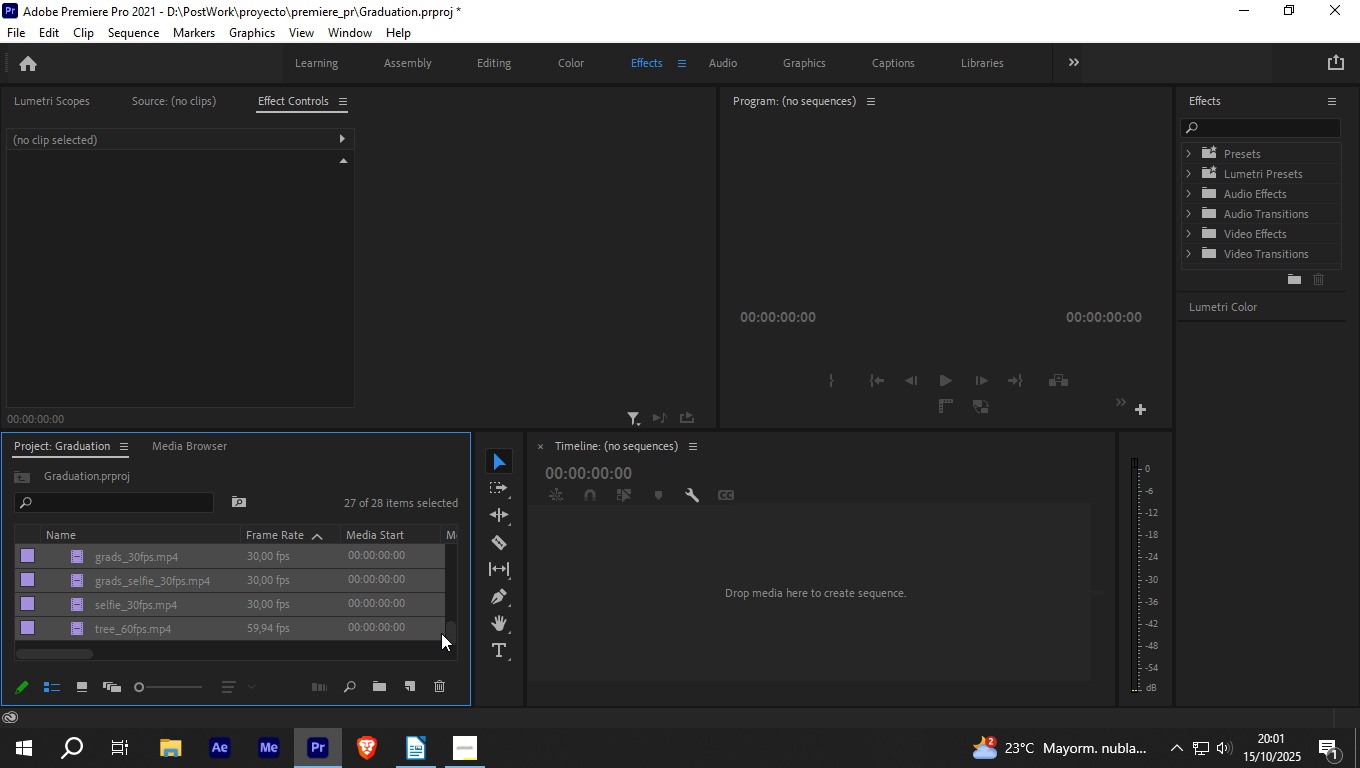 
left_click_drag(start_coordinate=[448, 631], to_coordinate=[453, 547])
 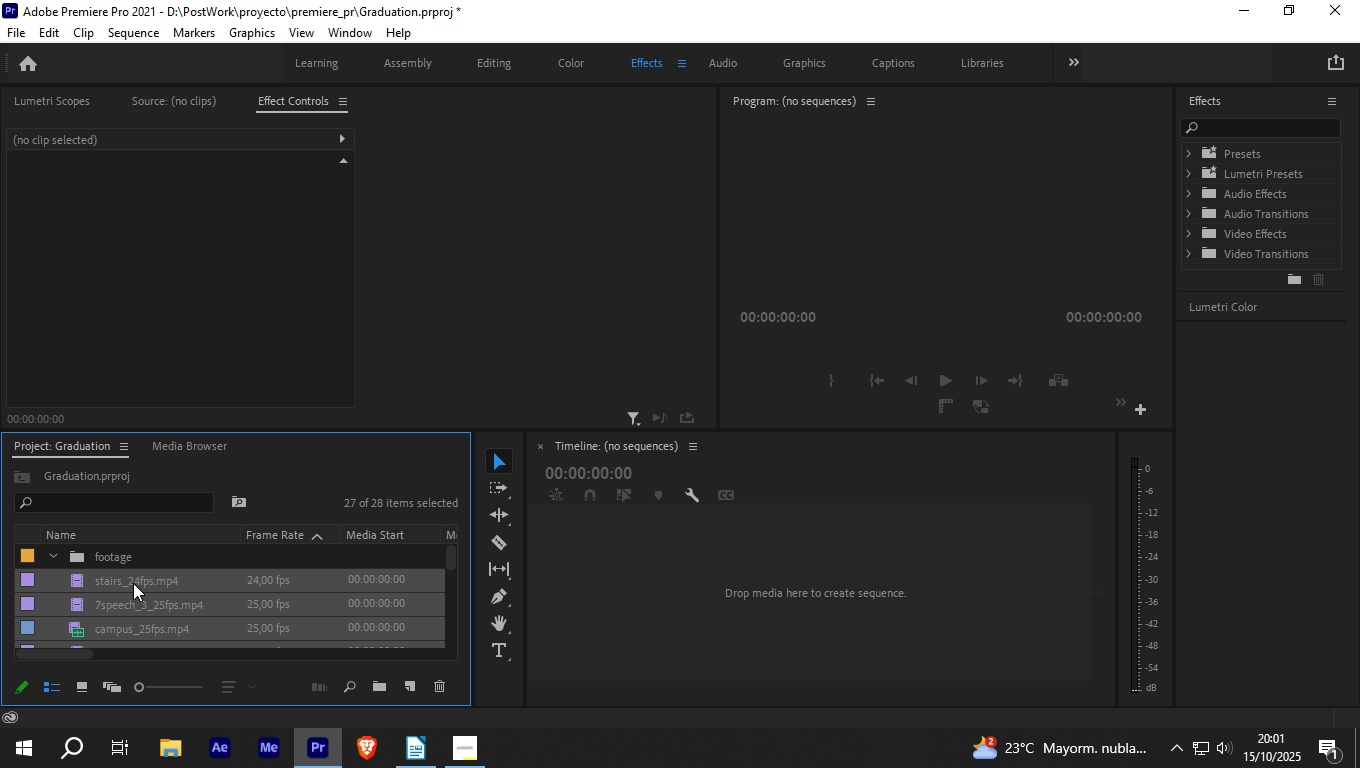 
left_click_drag(start_coordinate=[133, 582], to_coordinate=[118, 555])
 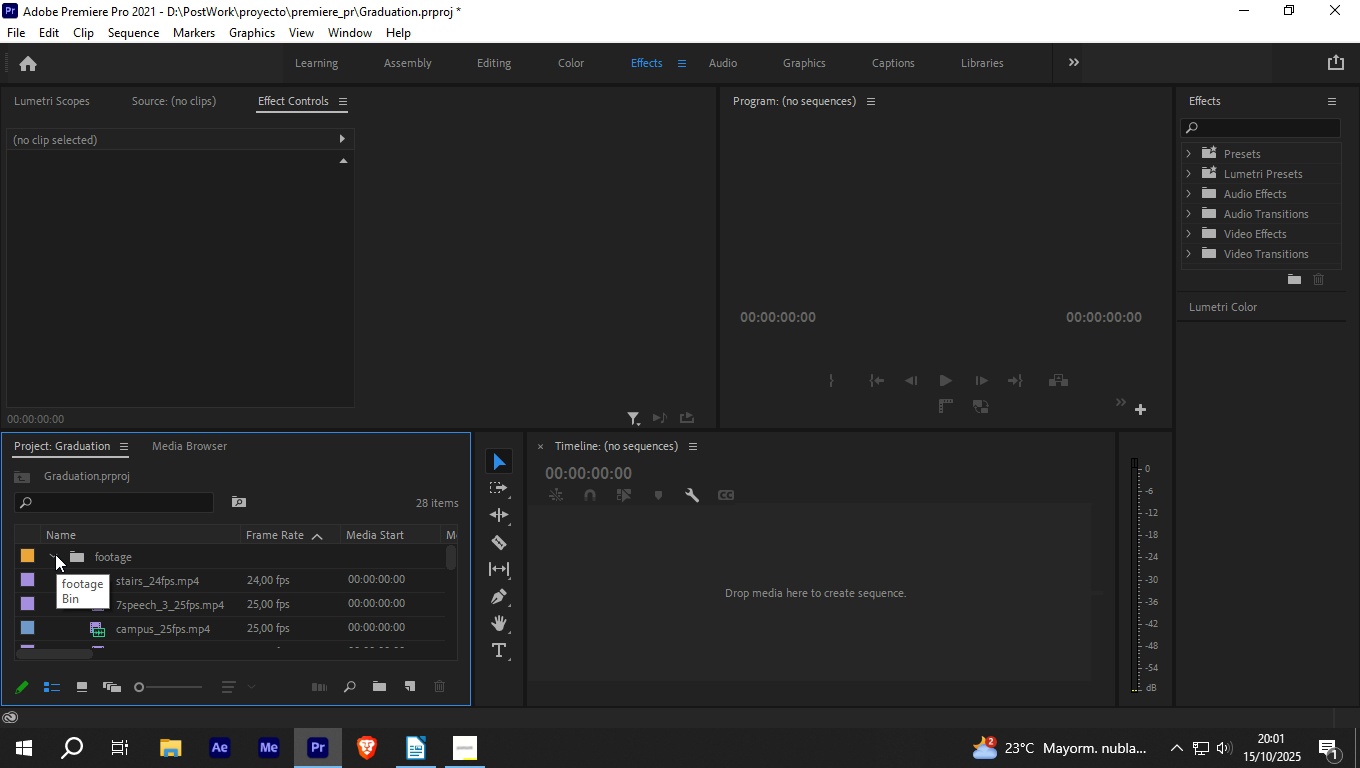 
left_click([55, 554])
 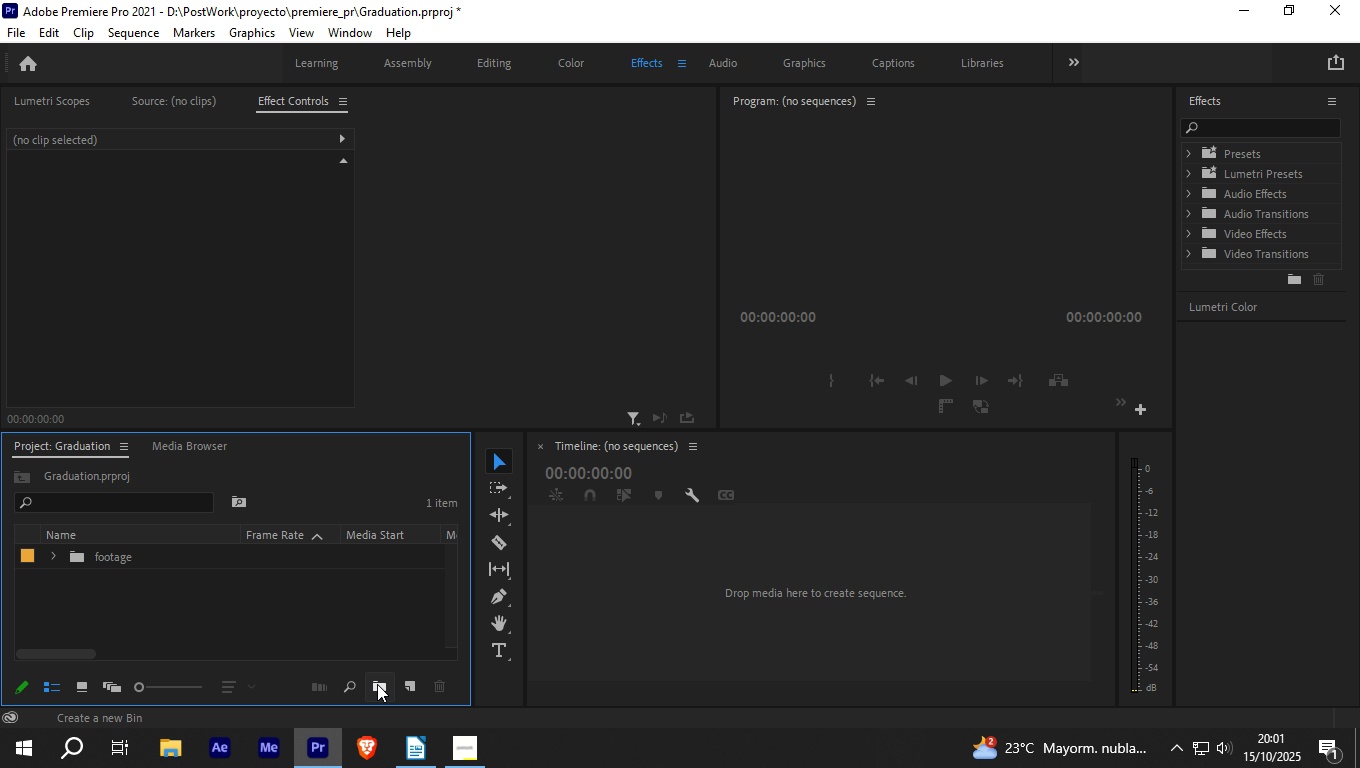 
left_click([389, 687])
 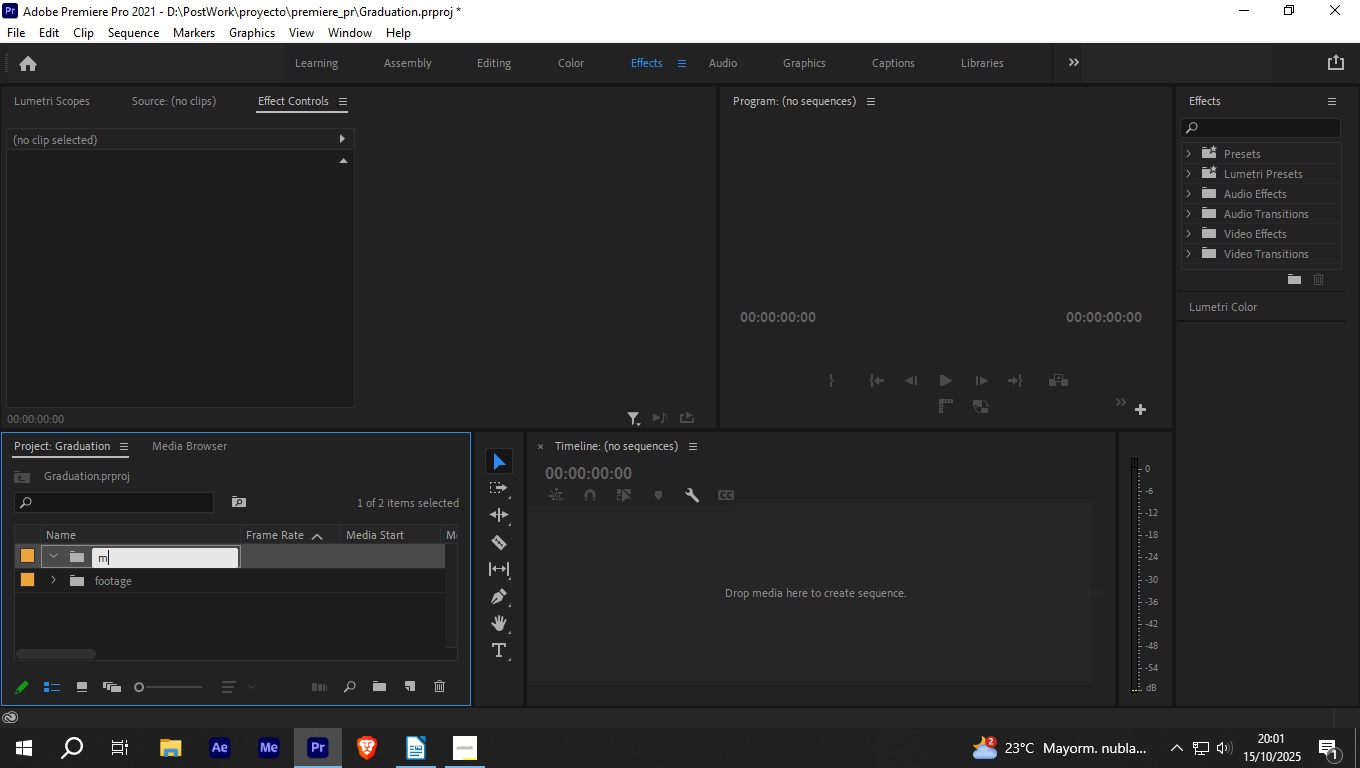 
type(music_sound)
key(NumpadEnter)
 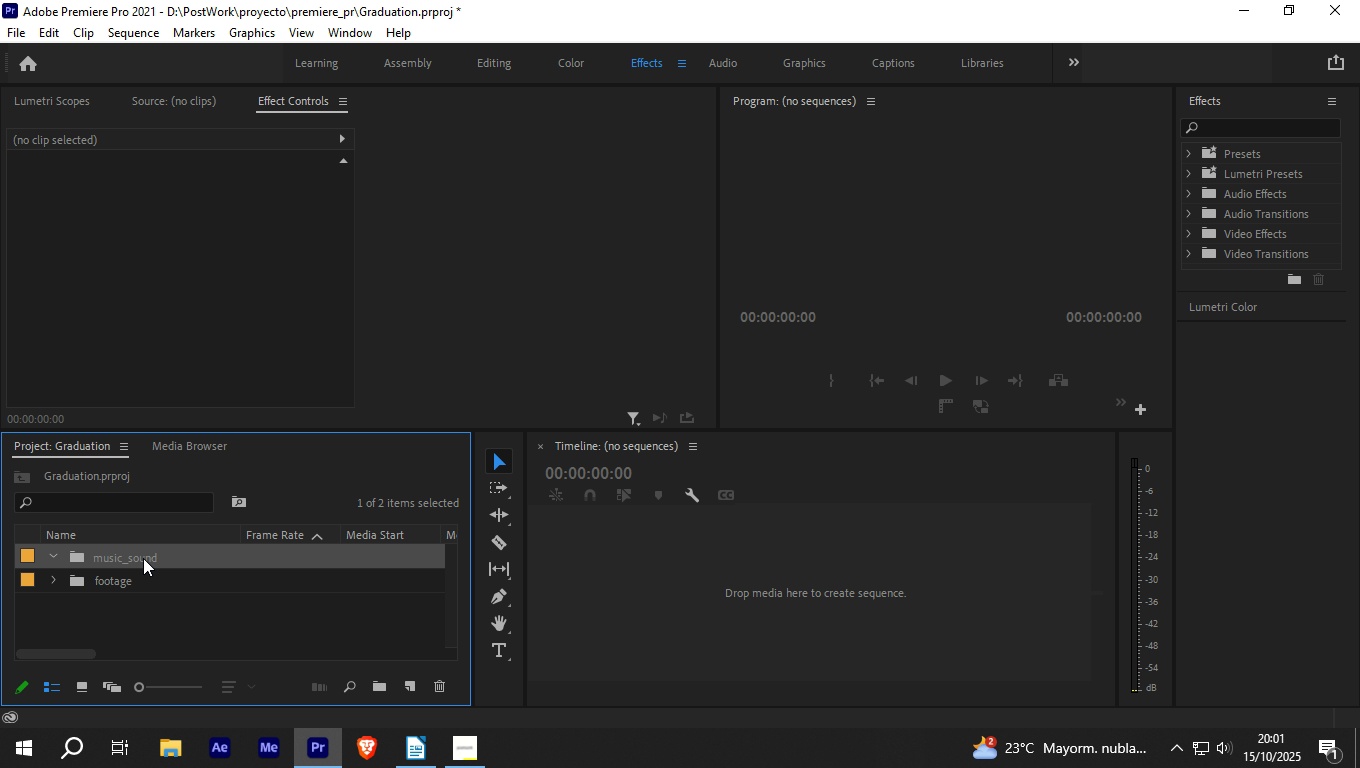 
right_click([143, 558])
 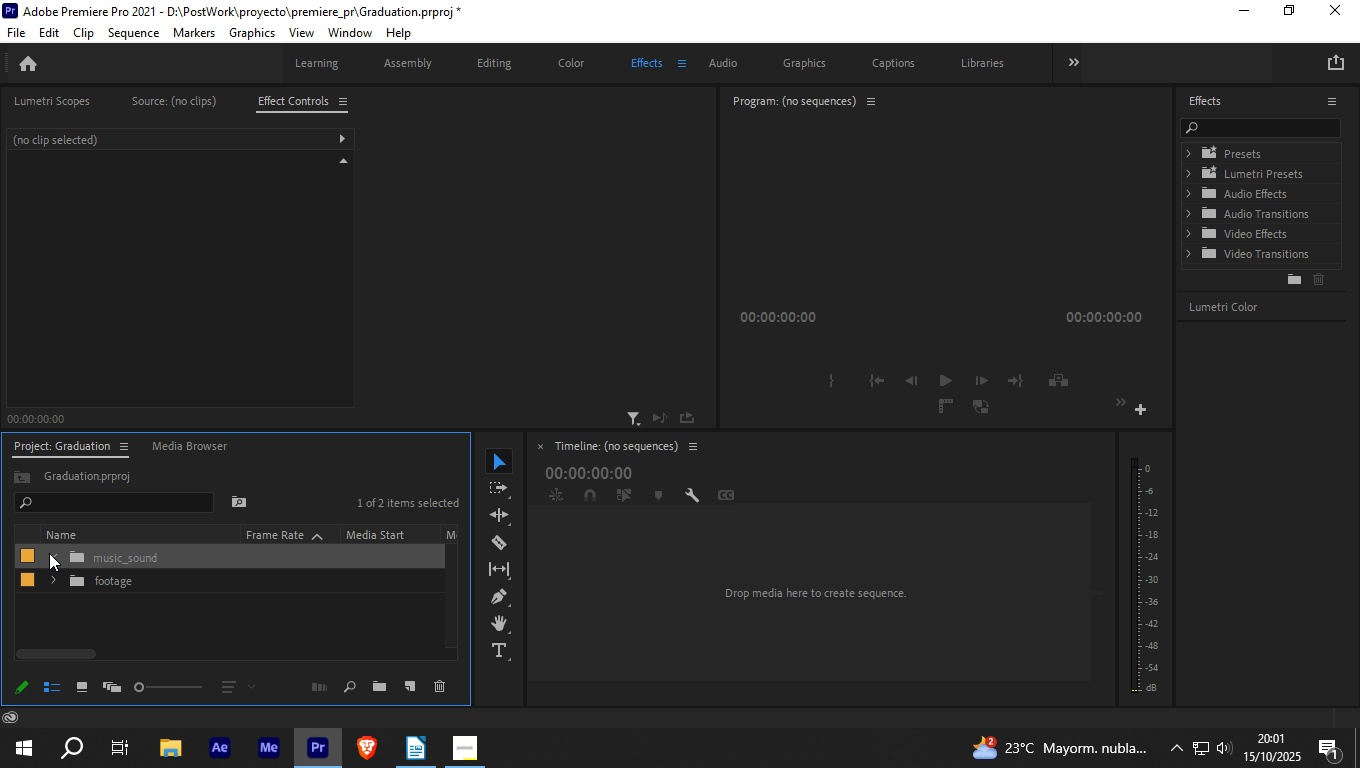 
right_click([99, 552])
 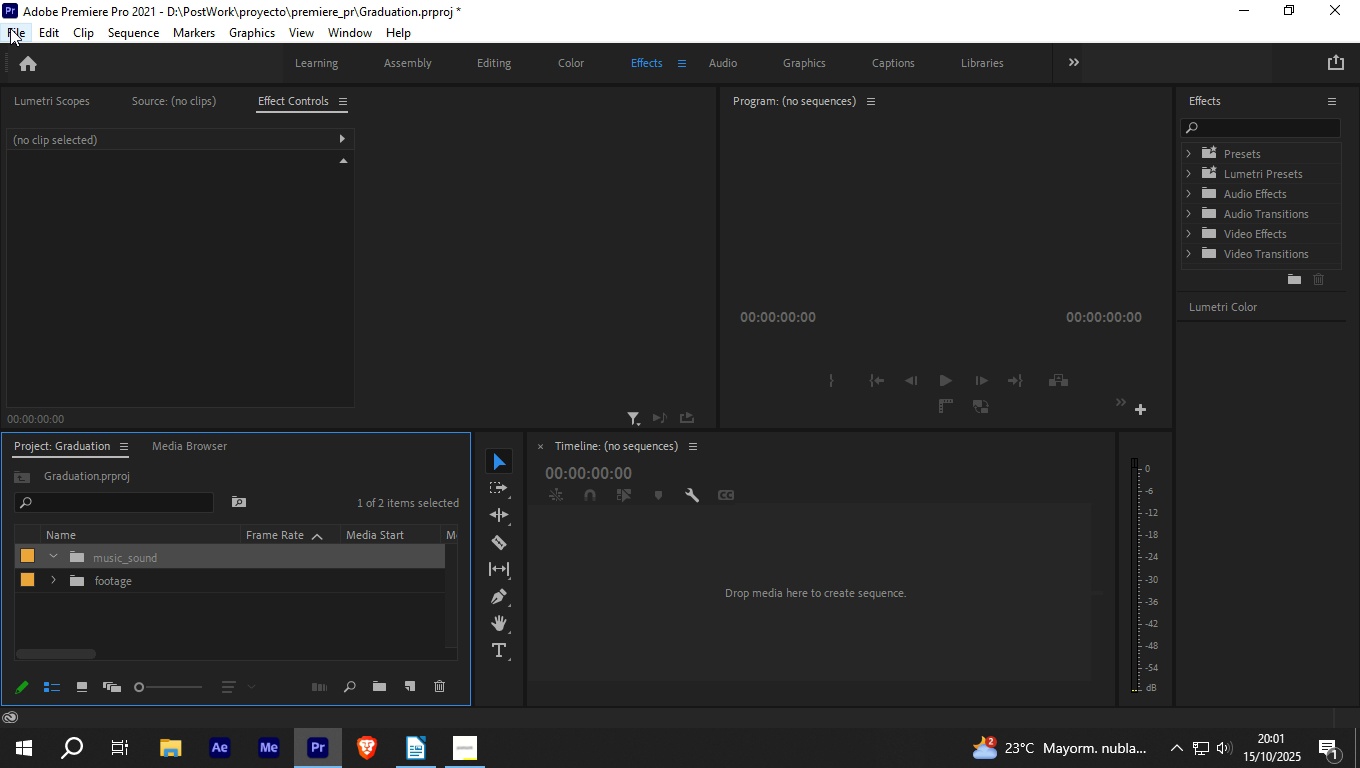 
left_click([10, 31])
 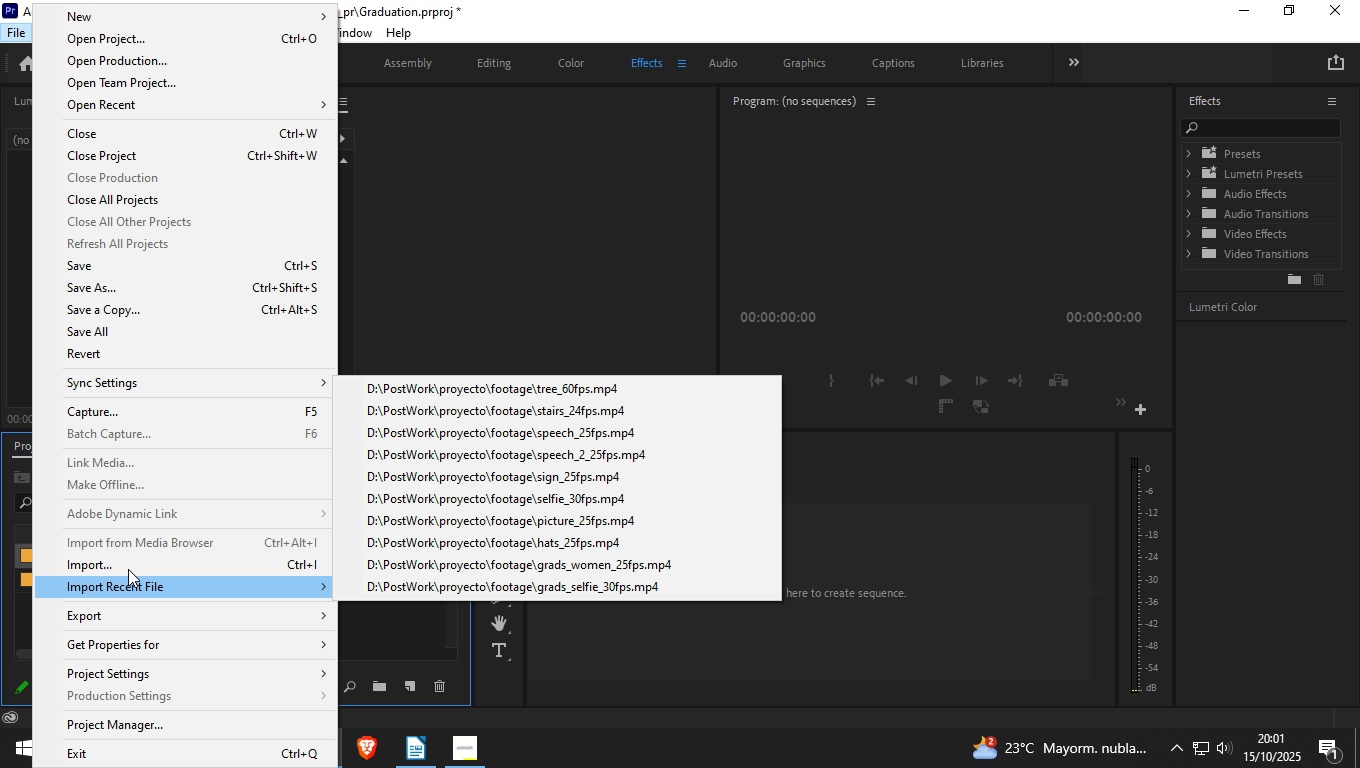 
left_click([130, 558])
 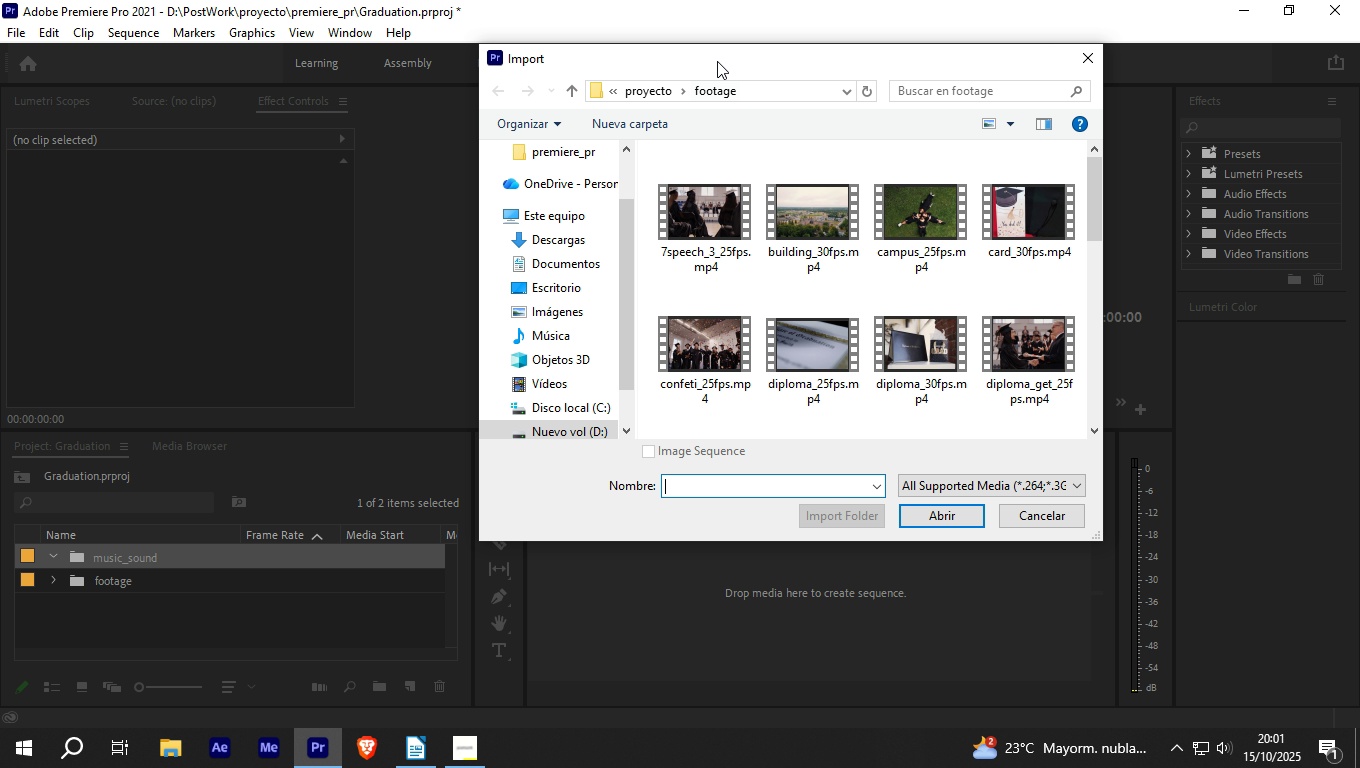 
left_click([641, 87])
 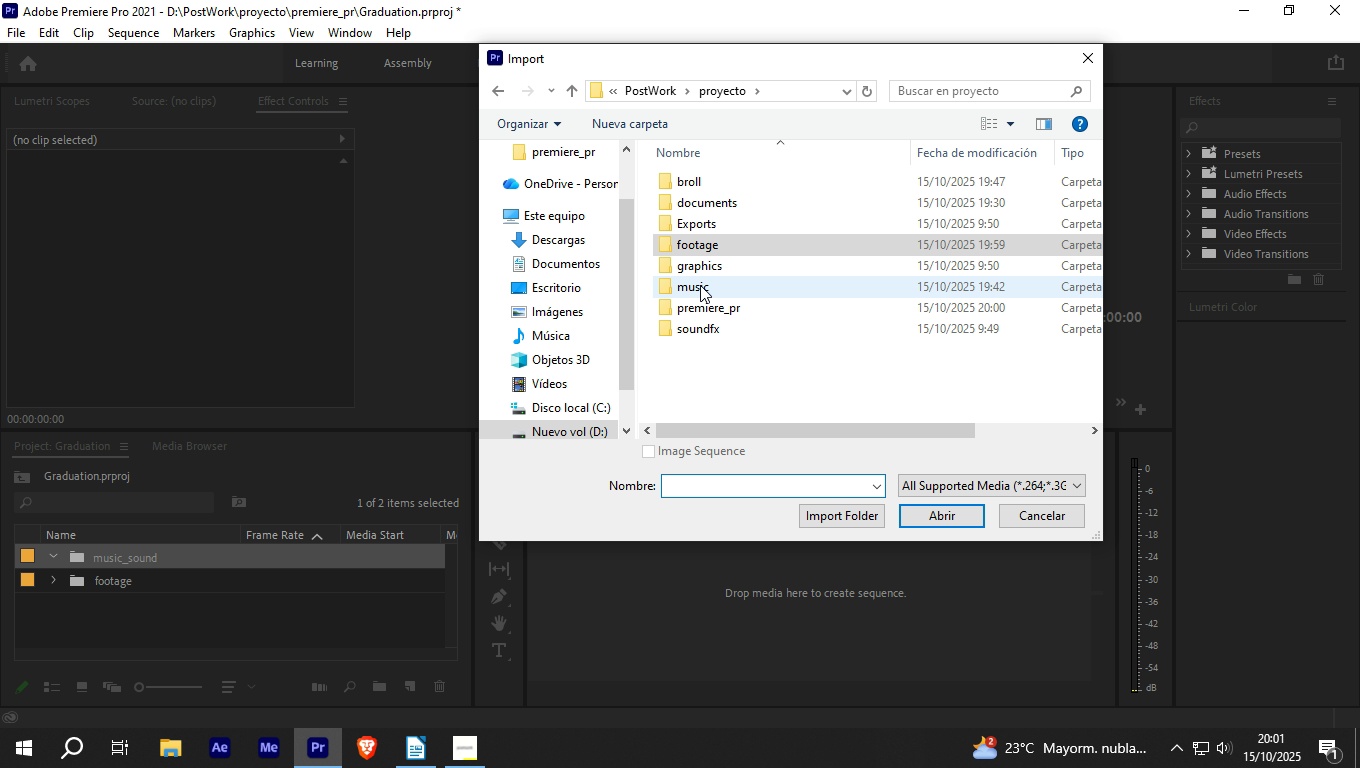 
double_click([700, 285])
 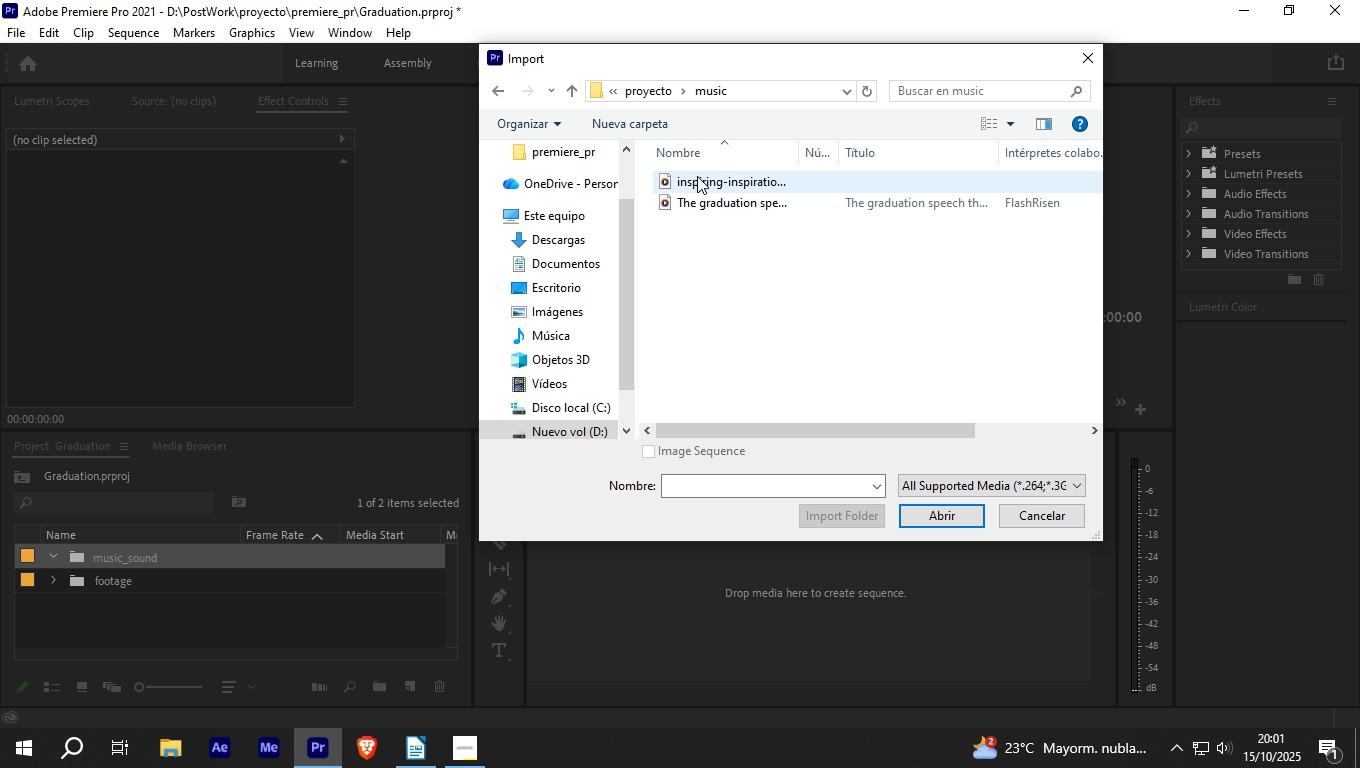 
left_click([697, 176])
 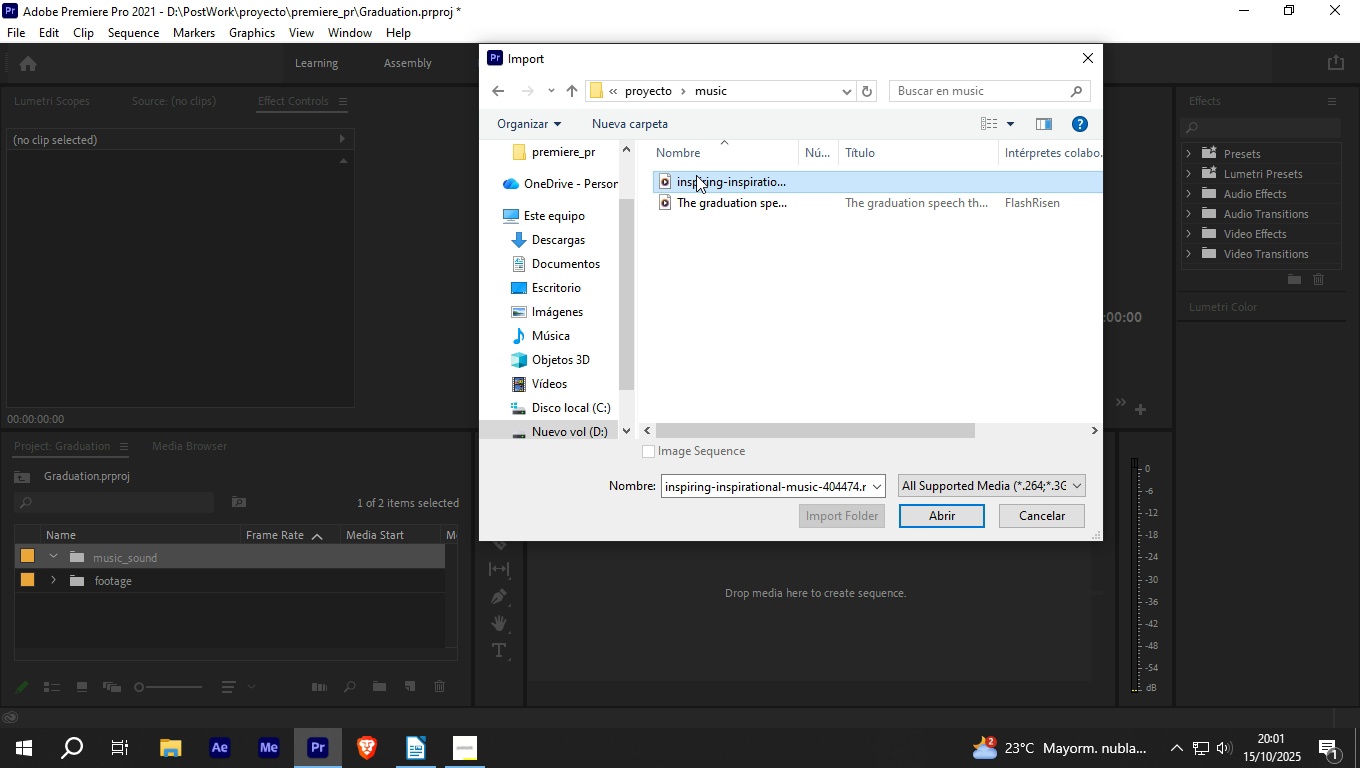 
hold_key(key=ShiftLeft, duration=0.89)
left_click([696, 193])
 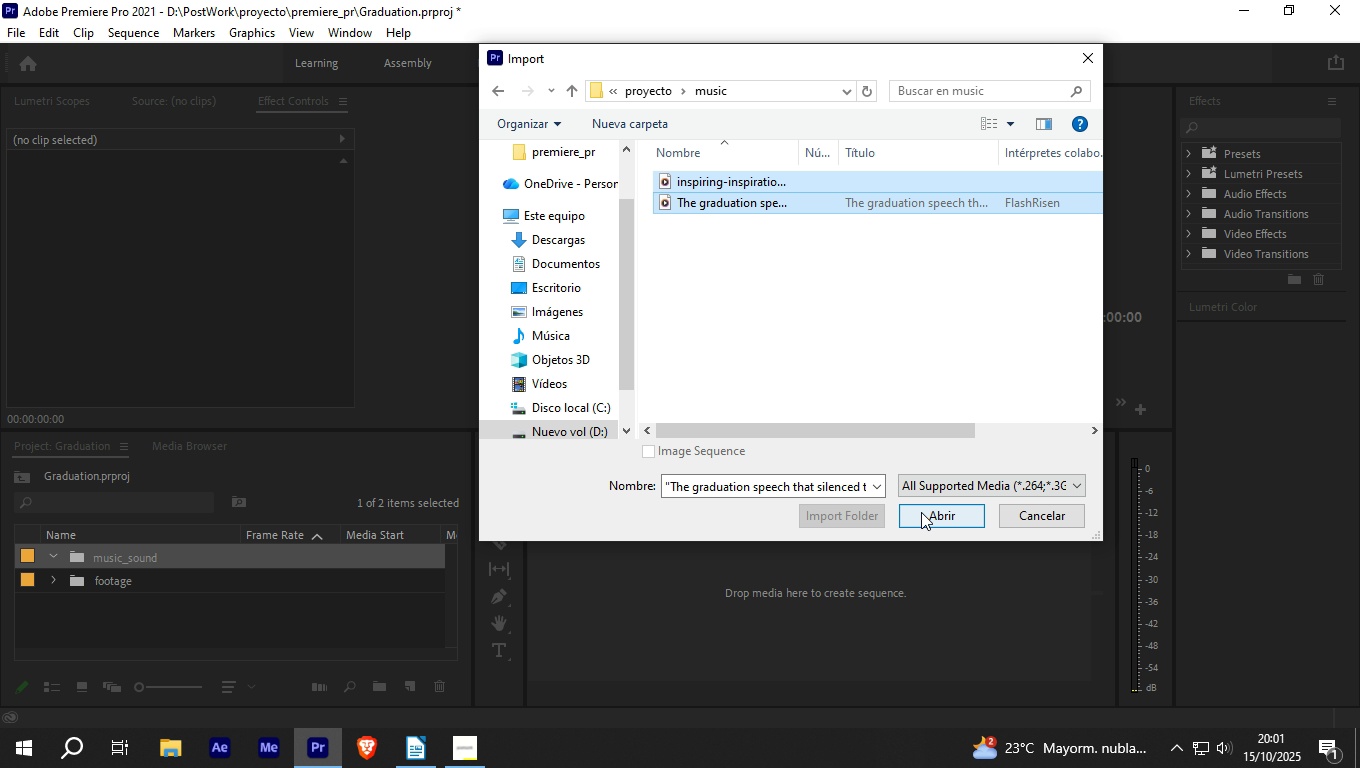 
left_click([921, 512])
 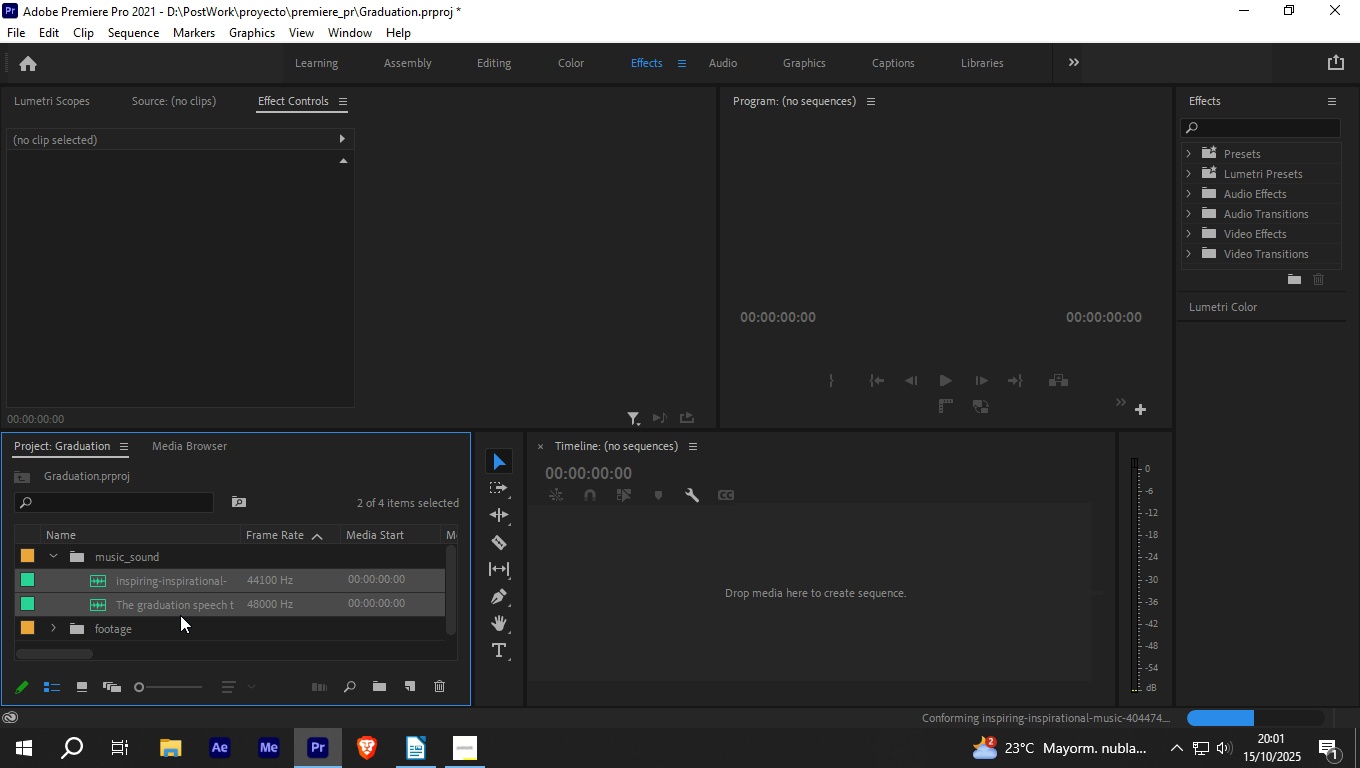 
mouse_move([72, 566])
 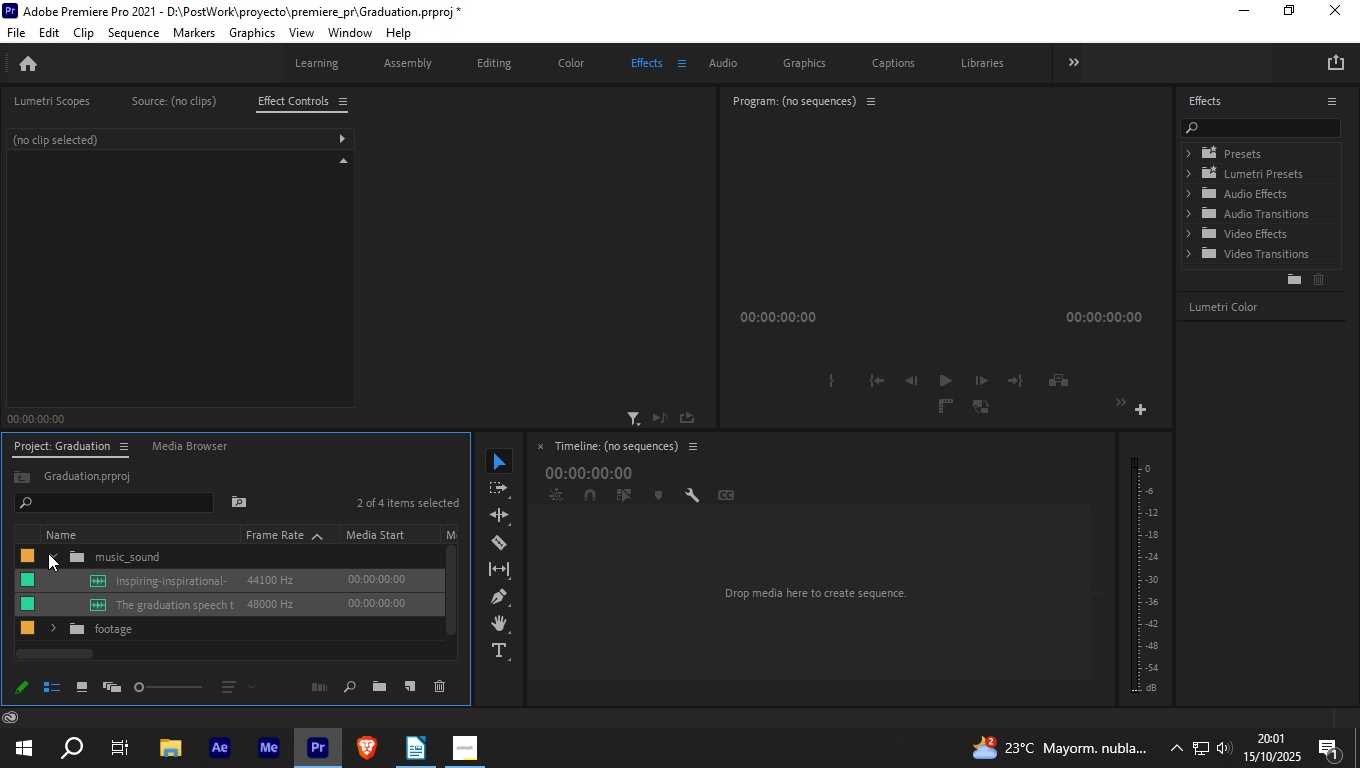 
left_click([48, 553])
 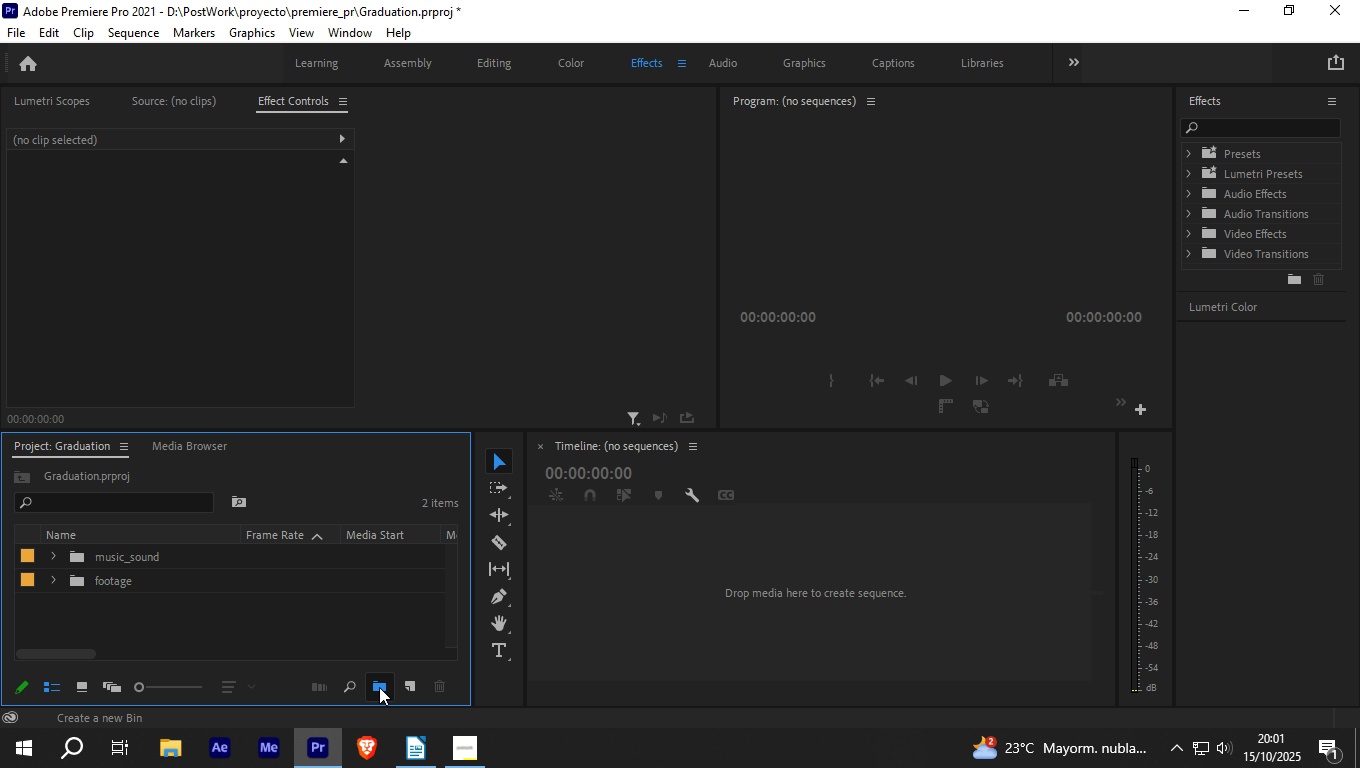 
left_click([379, 687])
 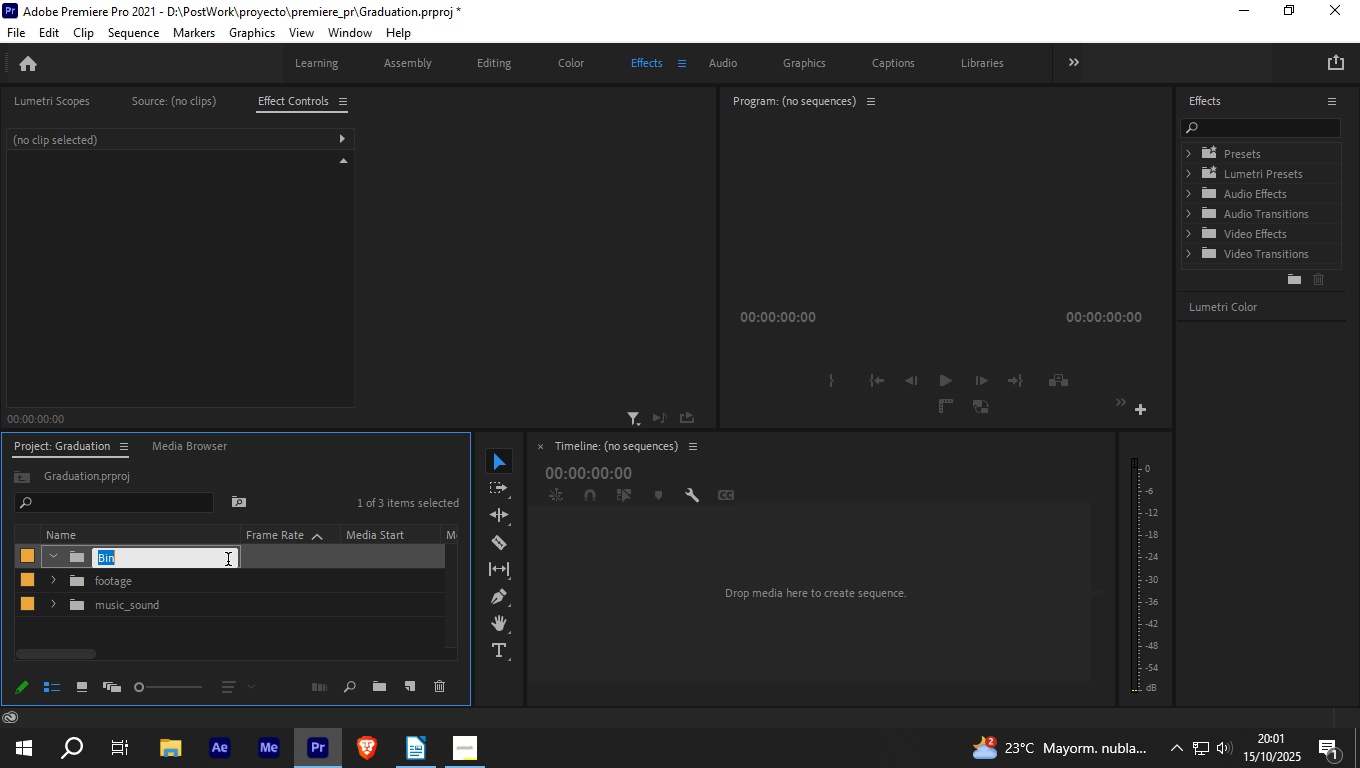 
type(b-roll)
key(Backspace)
key(Backspace)
key(Backspace)
key(Backspace)
key(Backspace)
key(Backspace)
type(intro)
key(NumpadEnter)
 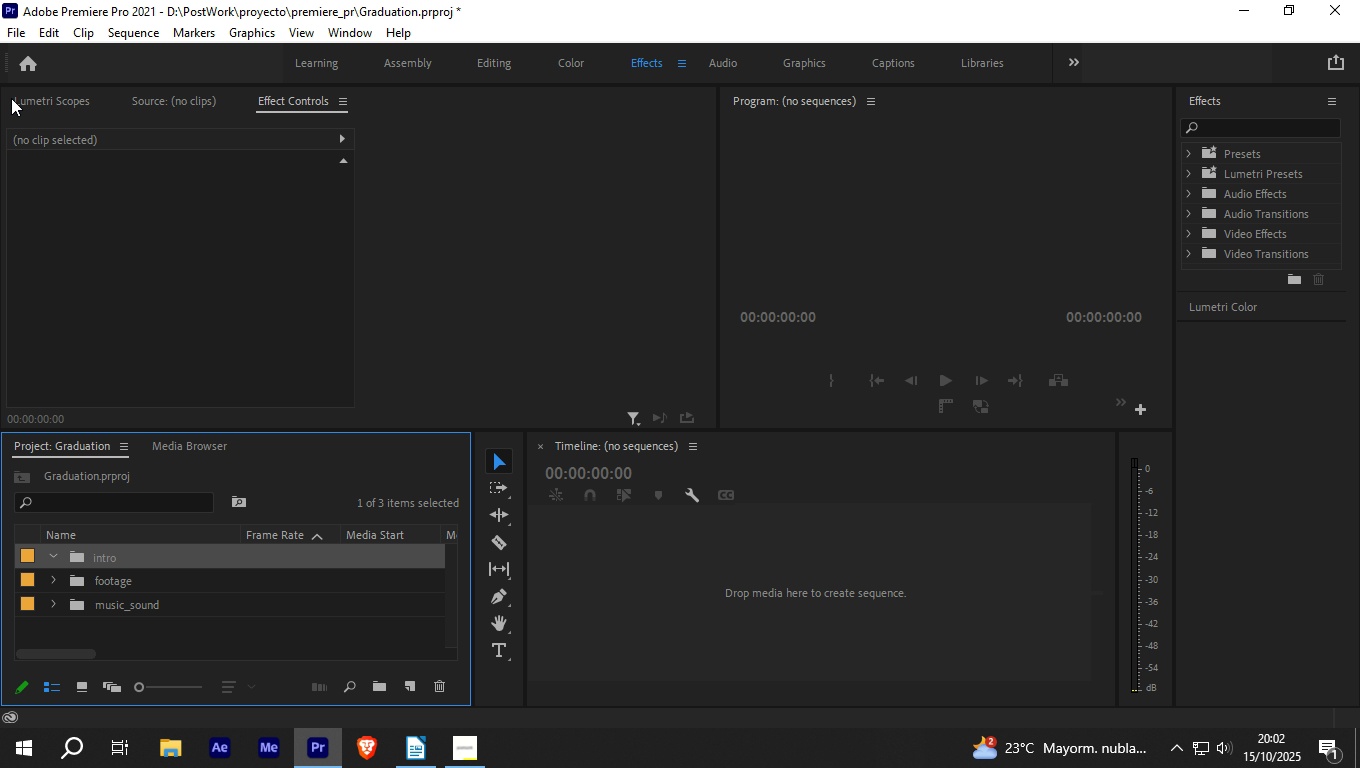 
key(Control+I)
 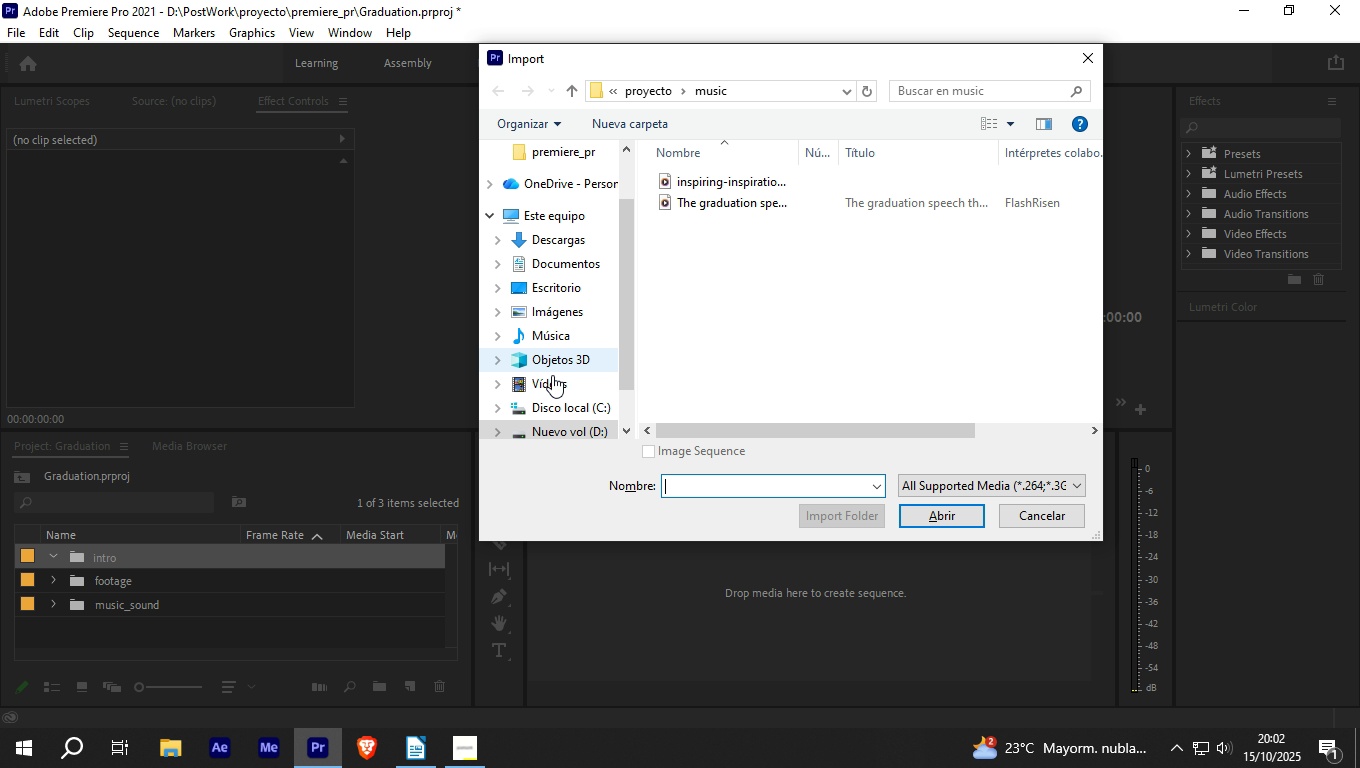 
left_click([560, 436])
 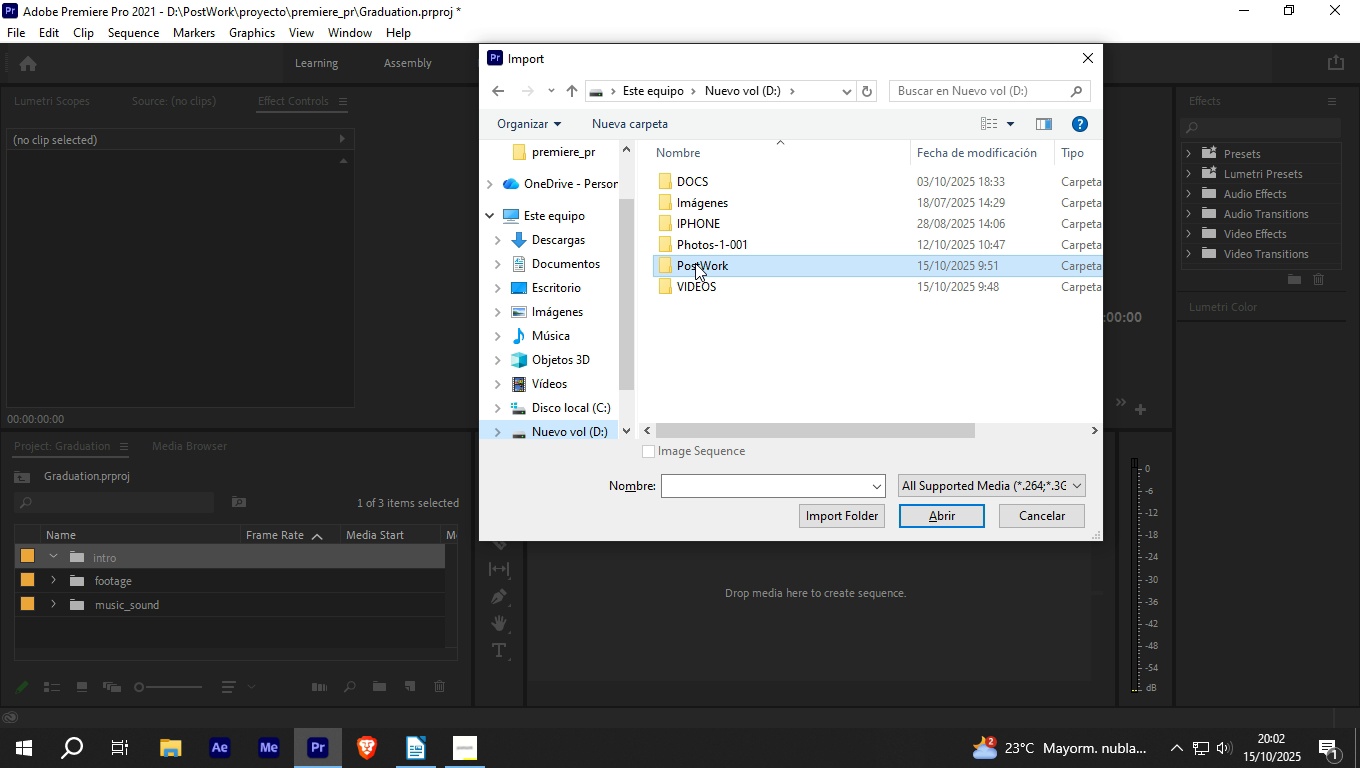 
left_click([695, 263])
 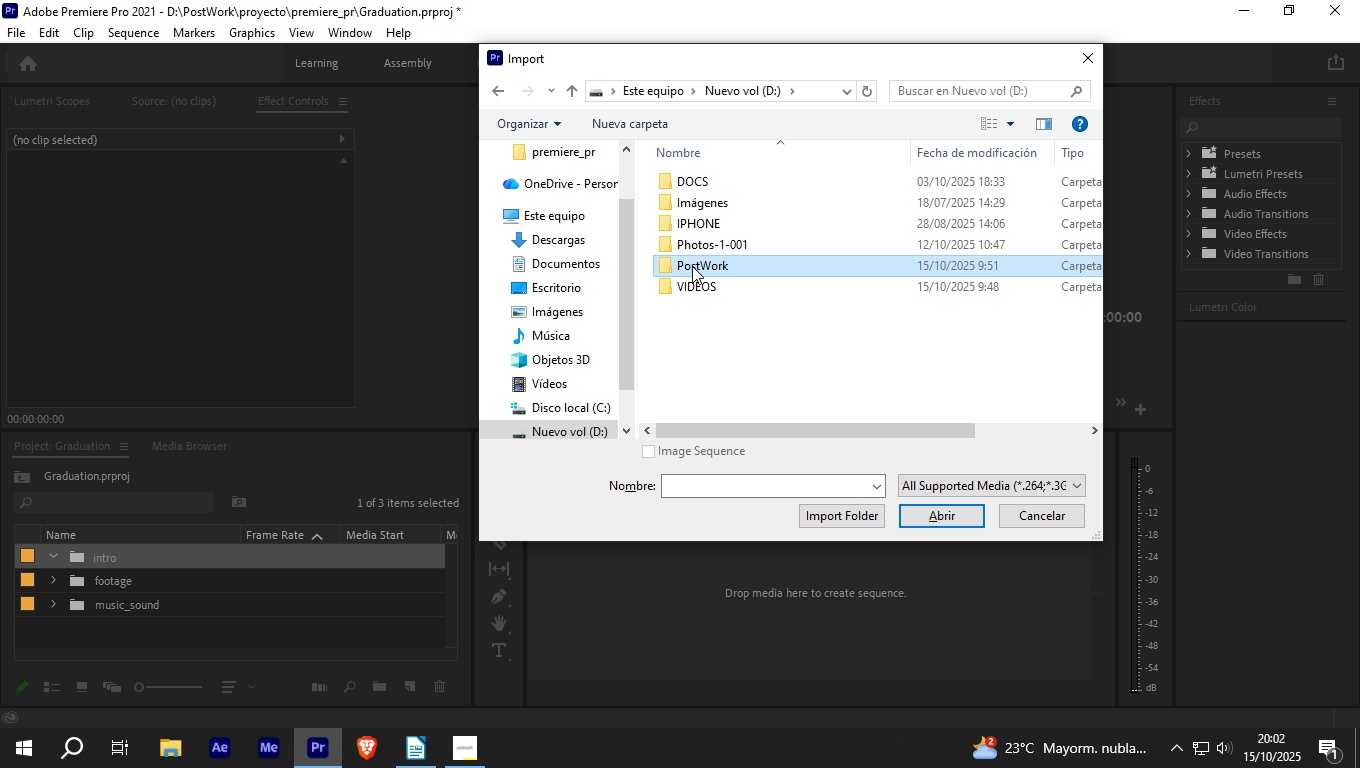 
double_click([692, 266])
 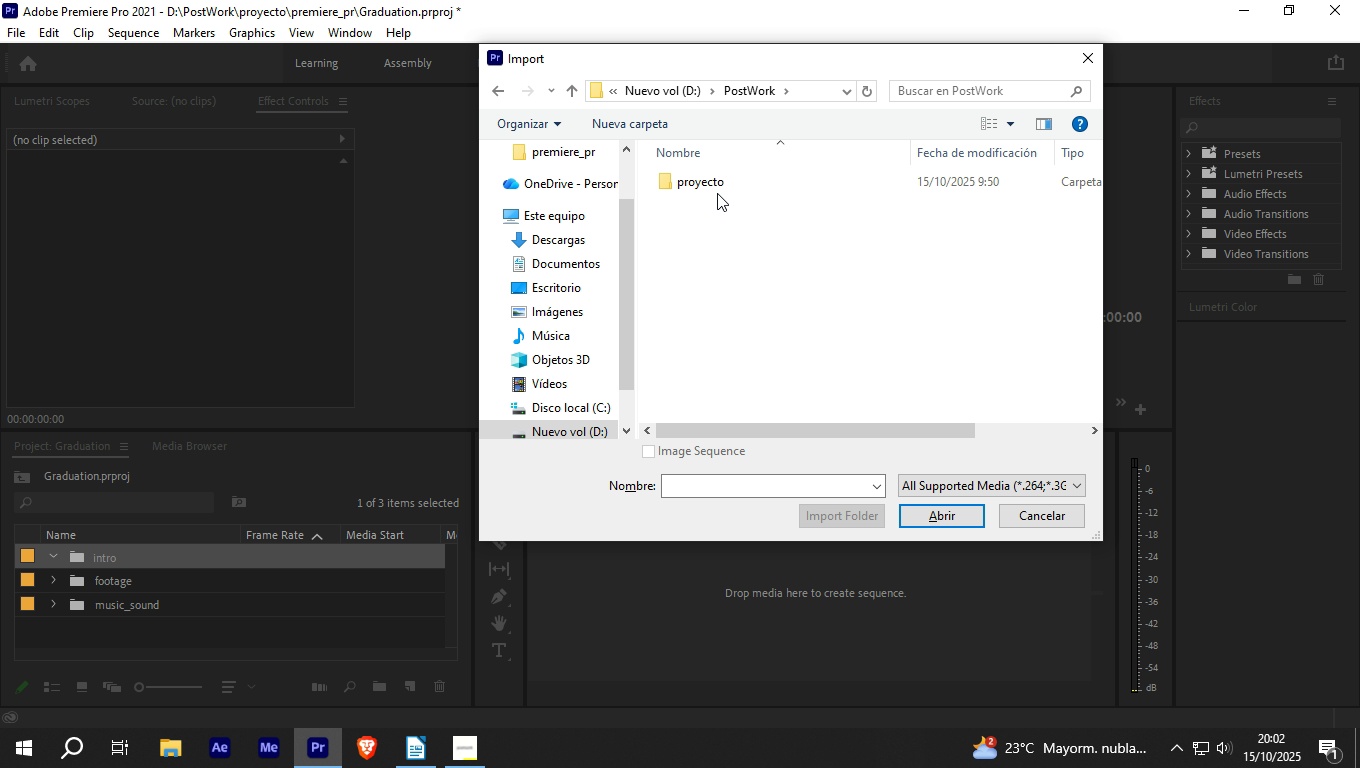 
left_click([717, 193])
 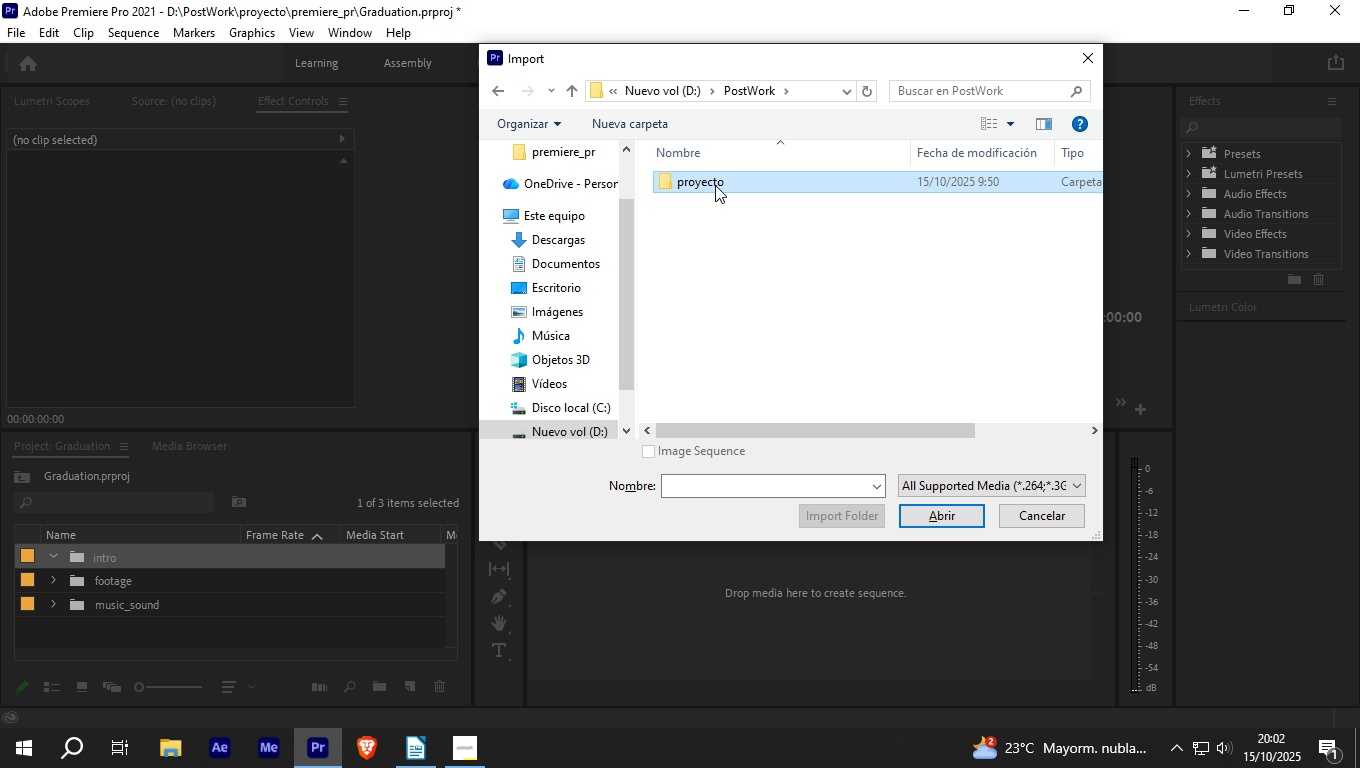 
double_click([715, 185])
 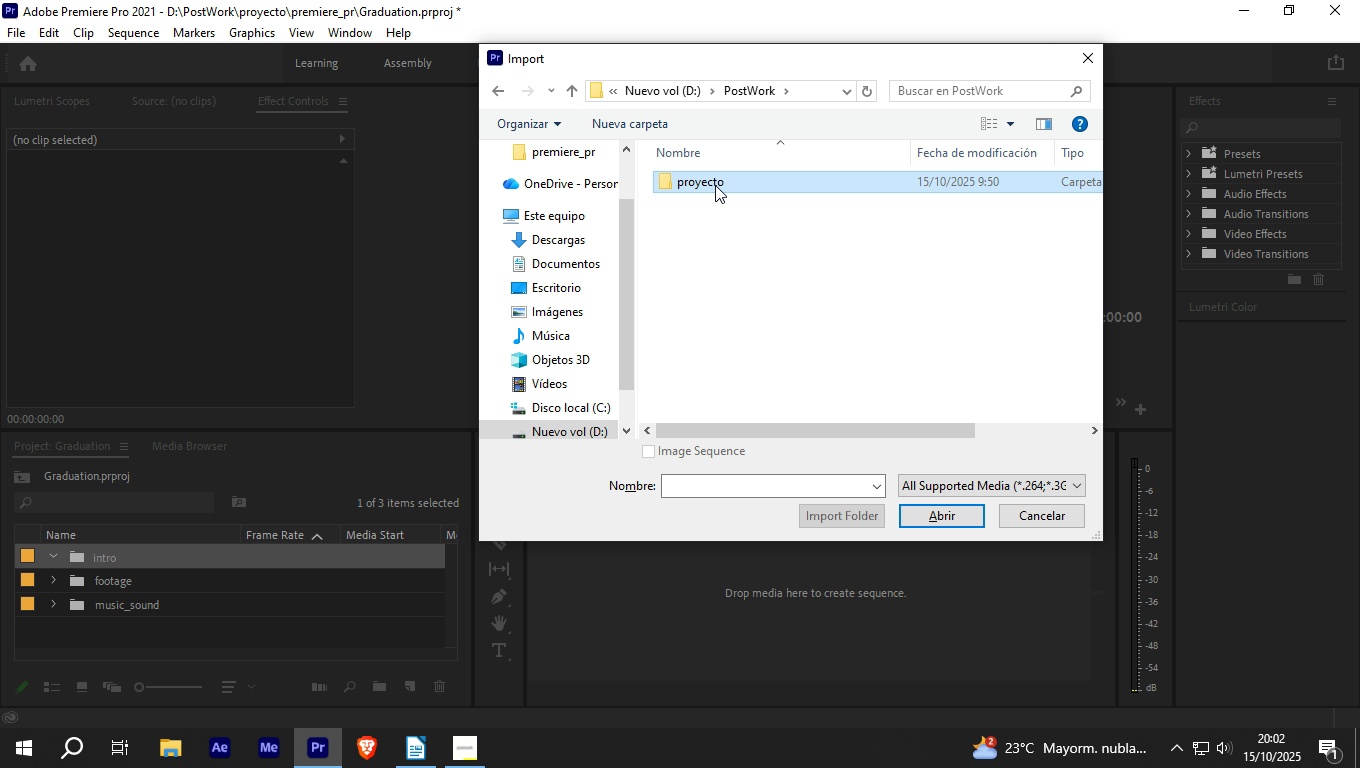 
triple_click([715, 185])
 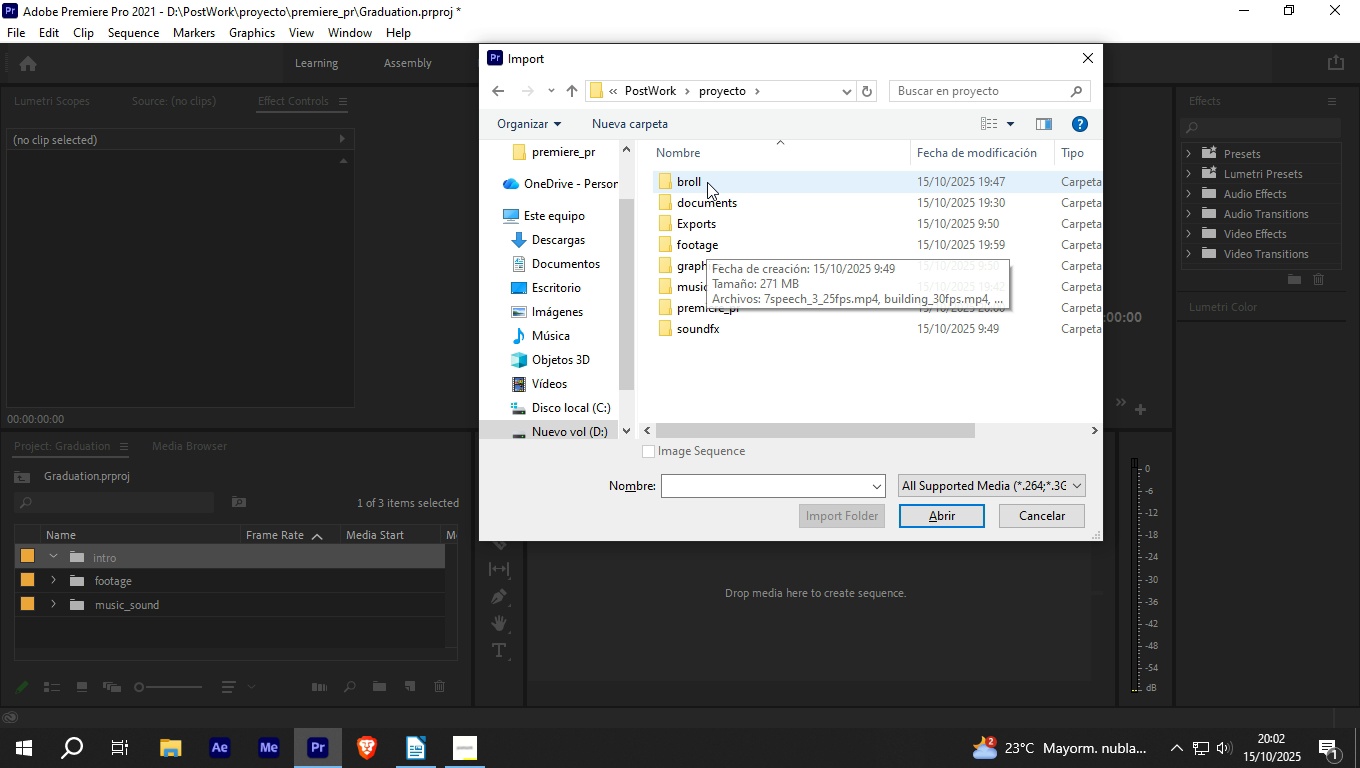 
left_click([707, 182])
 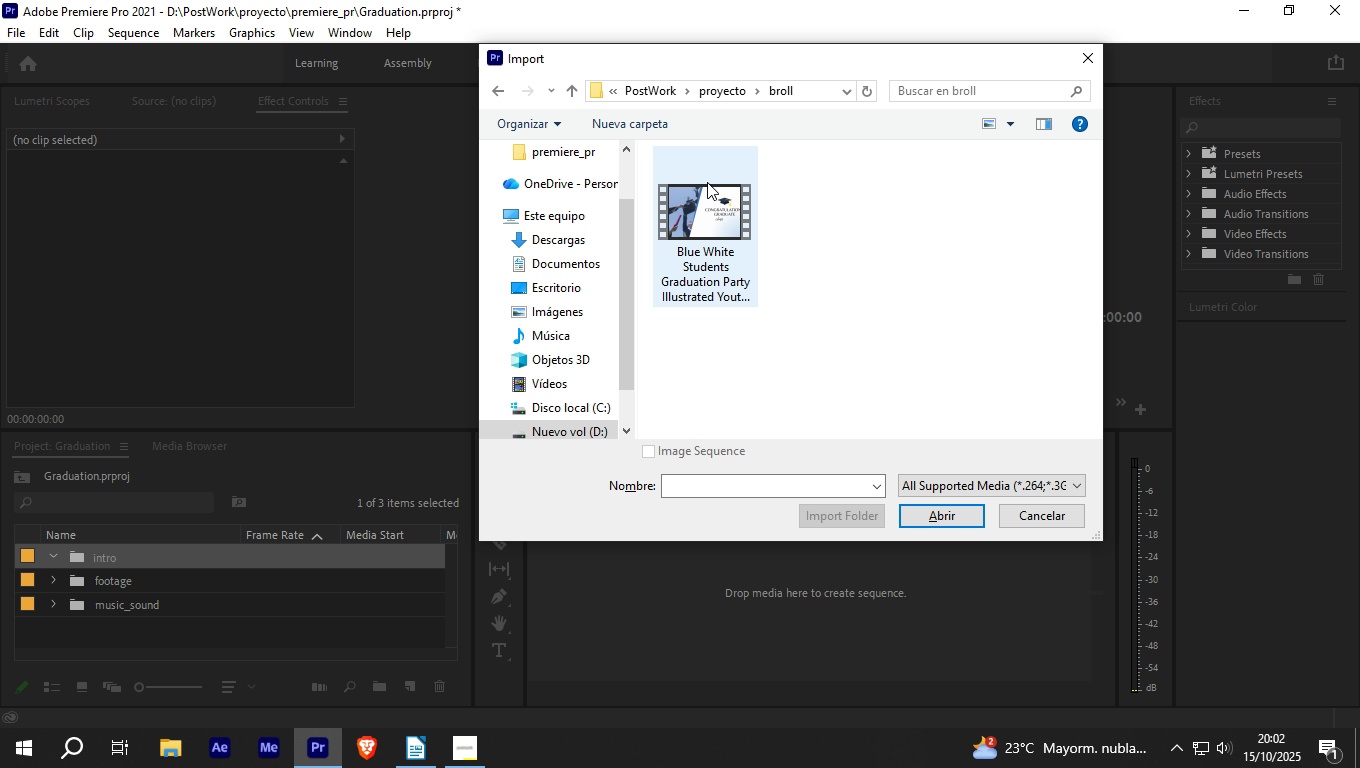 
double_click([707, 182])
 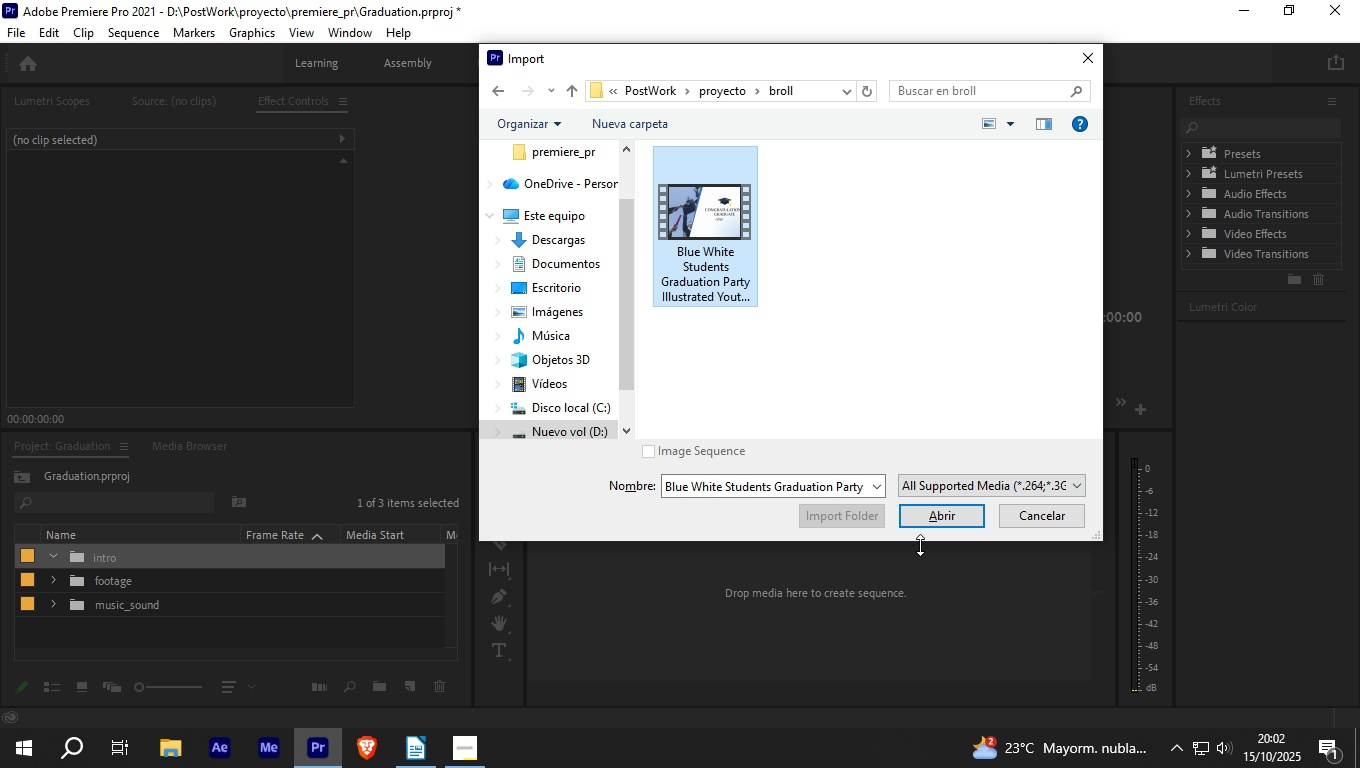 
left_click([931, 524])
 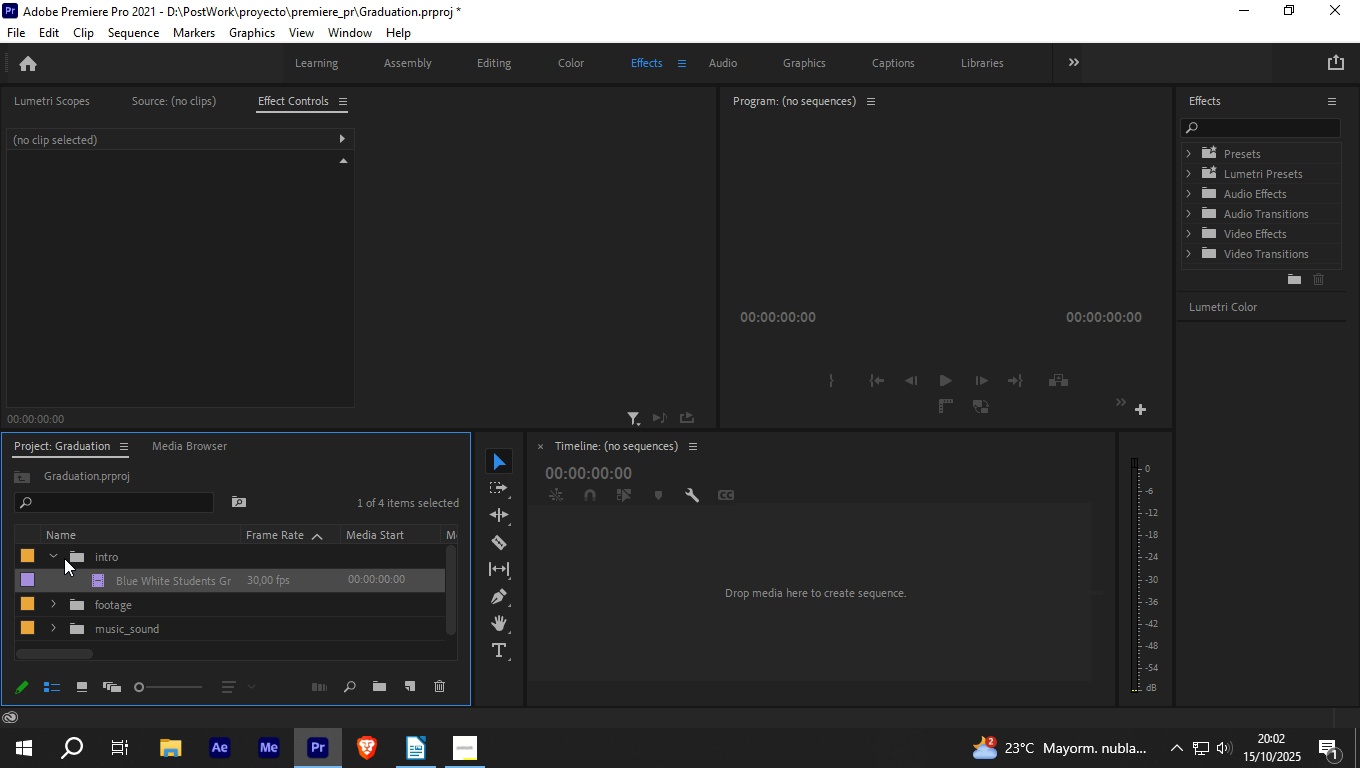 
left_click([52, 556])
 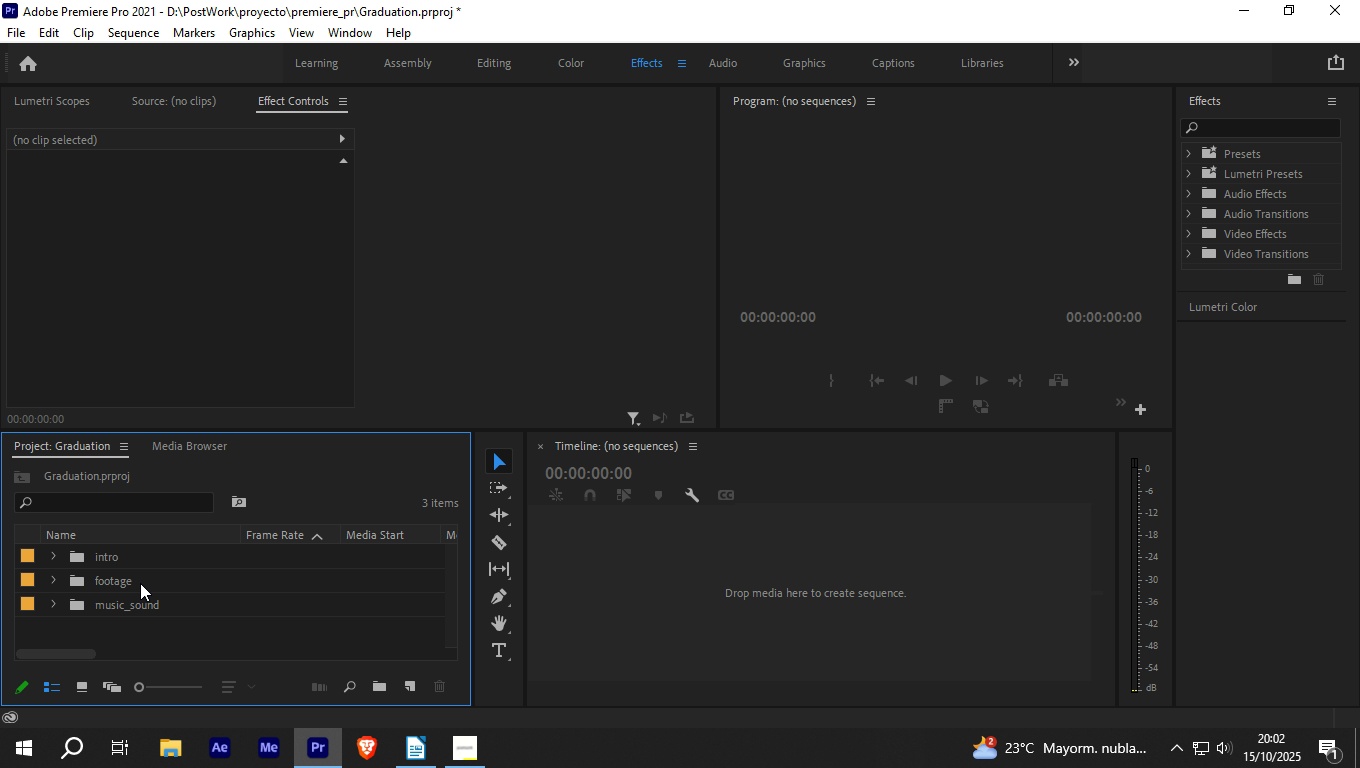 
left_click([140, 583])
 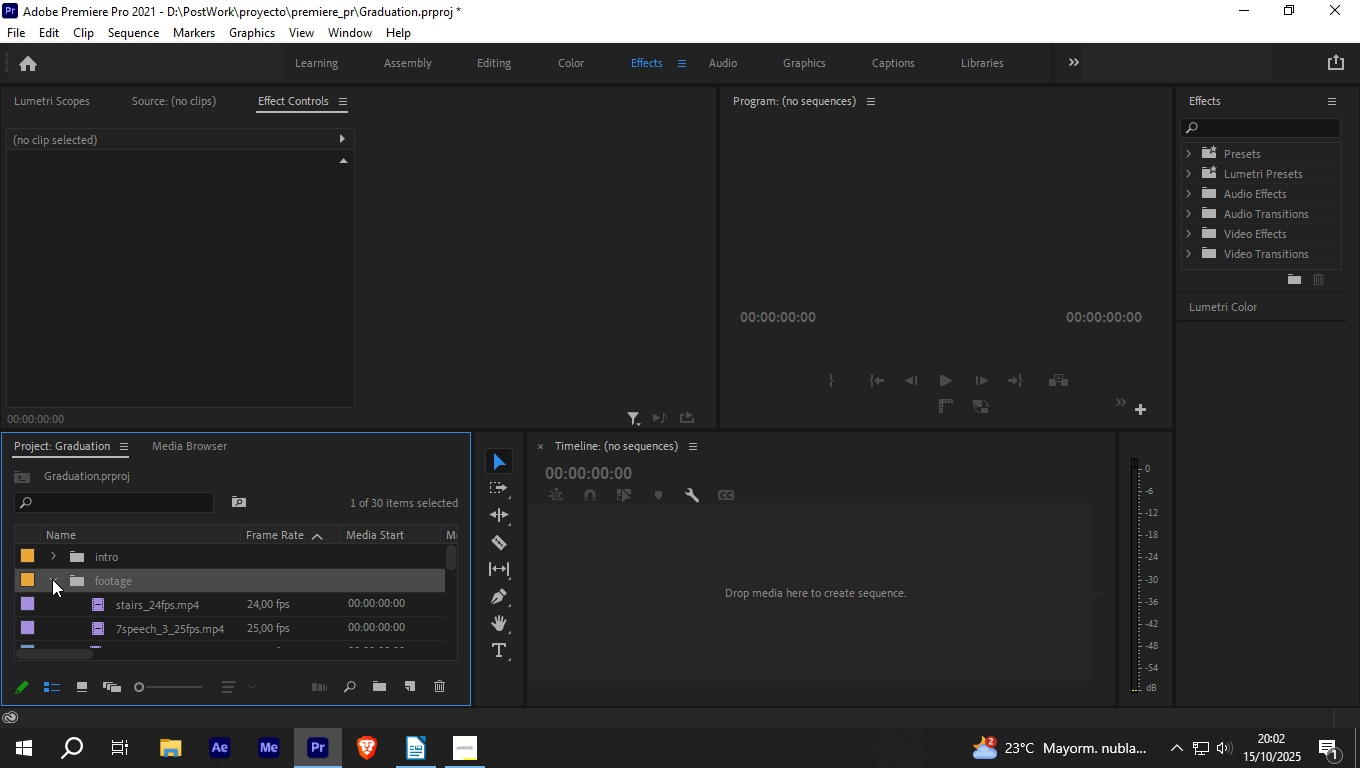 
double_click([52, 579])
 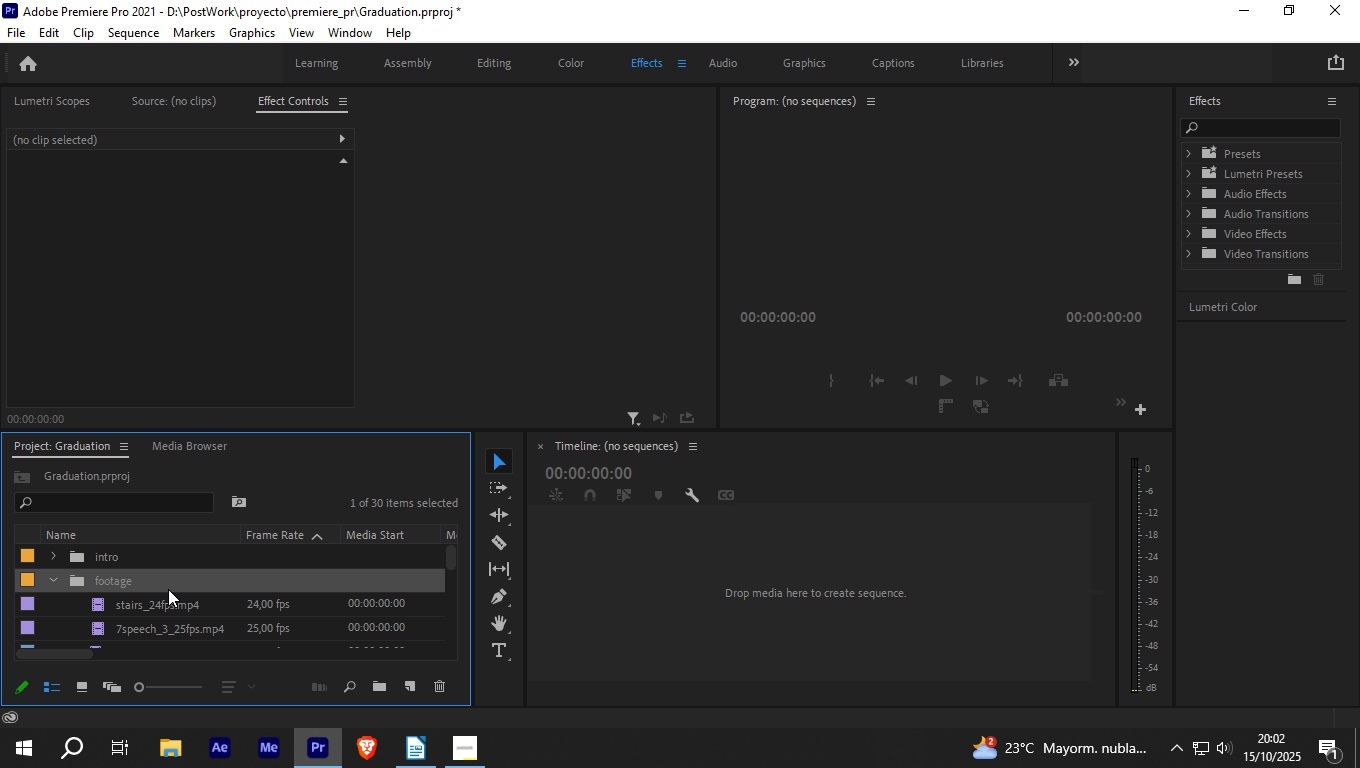 
scroll: coordinate [171, 608], scroll_direction: down, amount: 6.0
 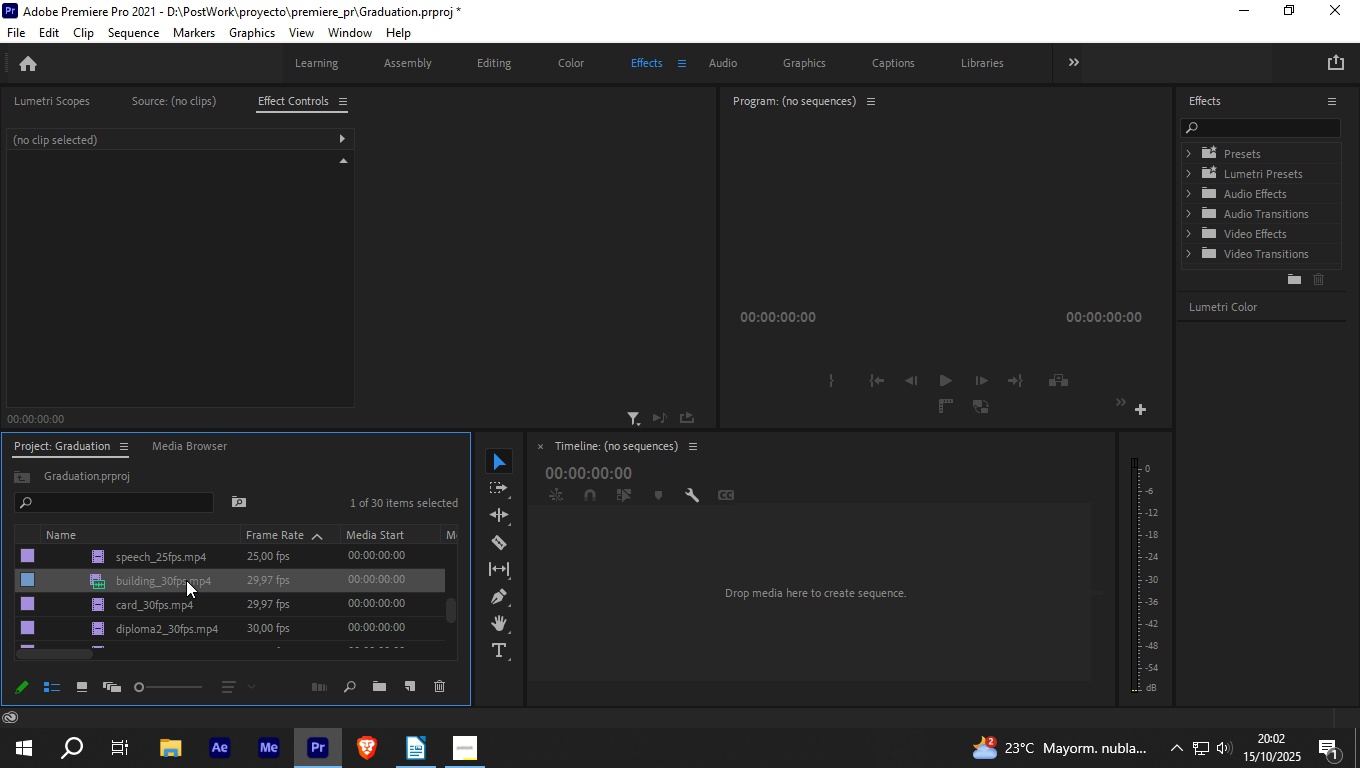 
left_click_drag(start_coordinate=[143, 579], to_coordinate=[635, 576])
 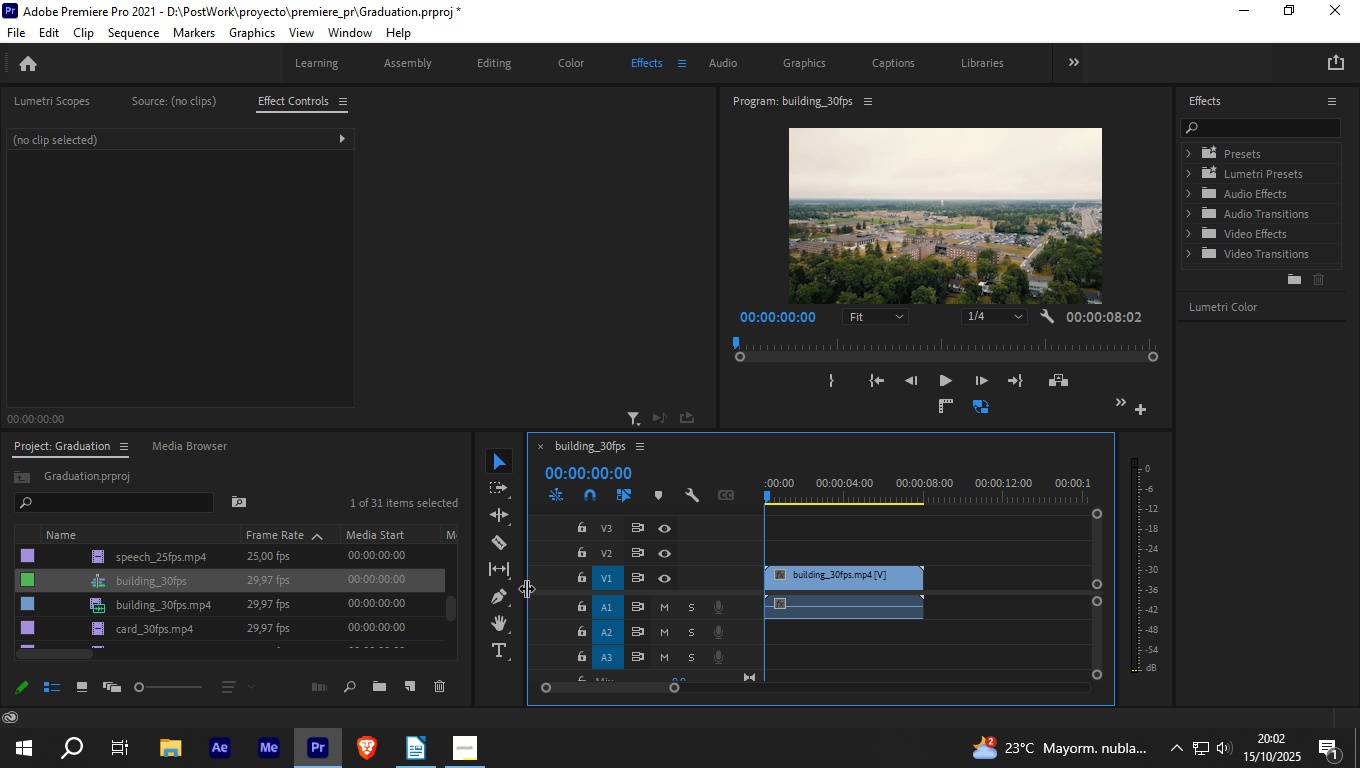 
left_click_drag(start_coordinate=[523, 595], to_coordinate=[357, 601])
 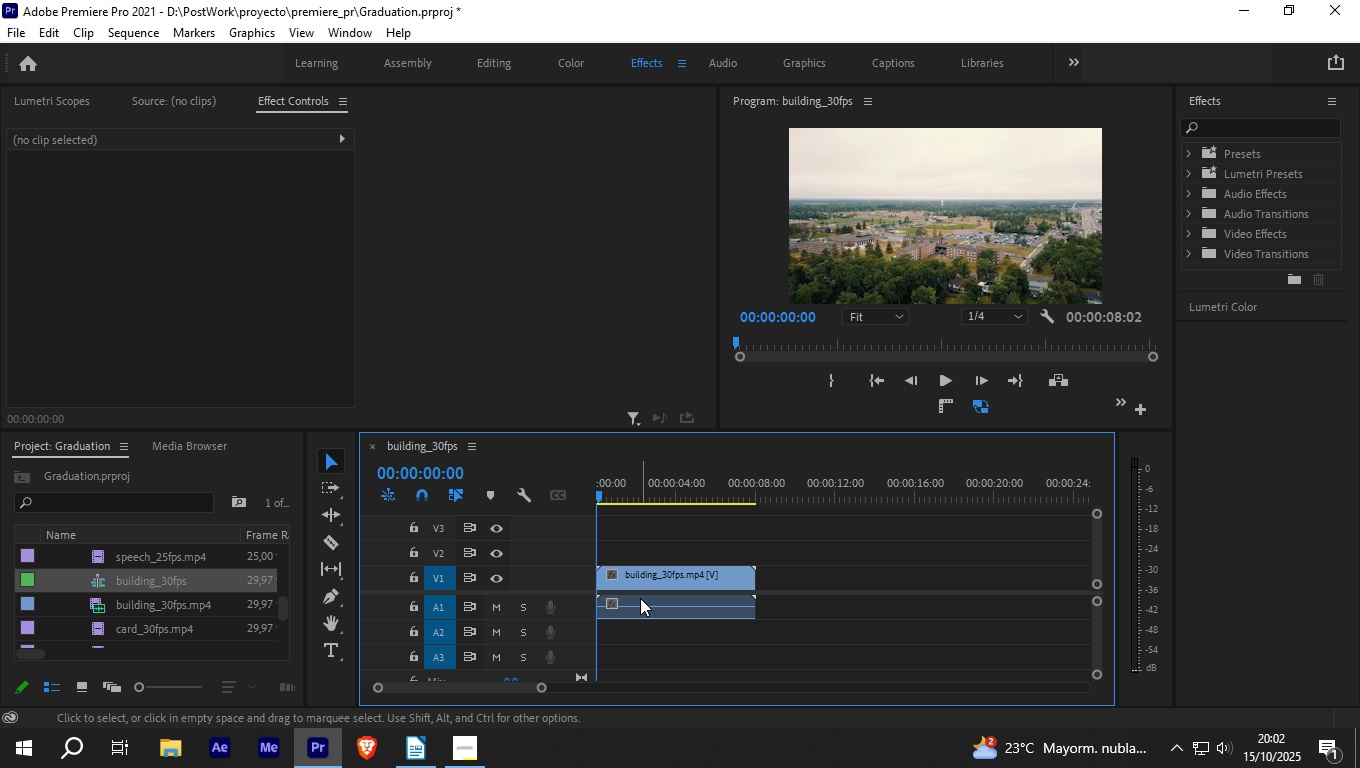 
left_click([641, 604])
 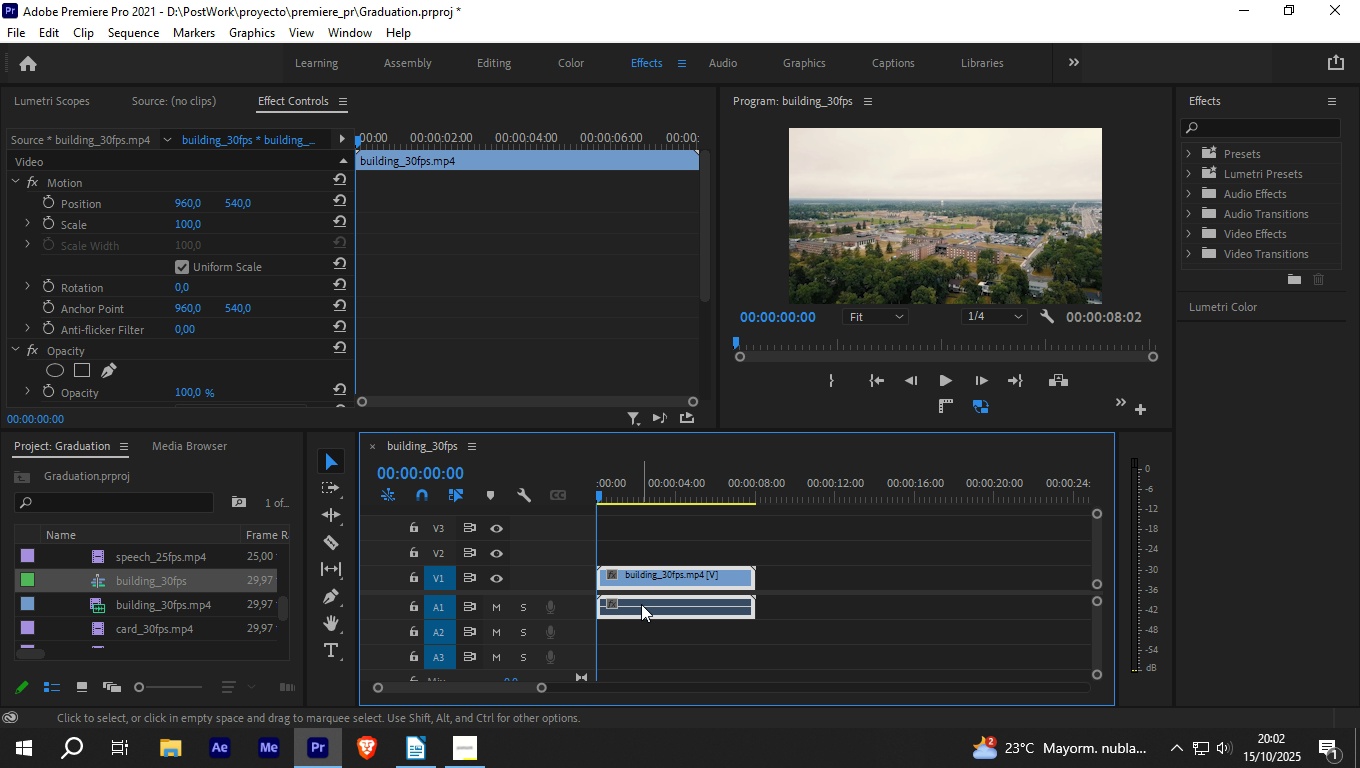 
right_click([641, 604])
 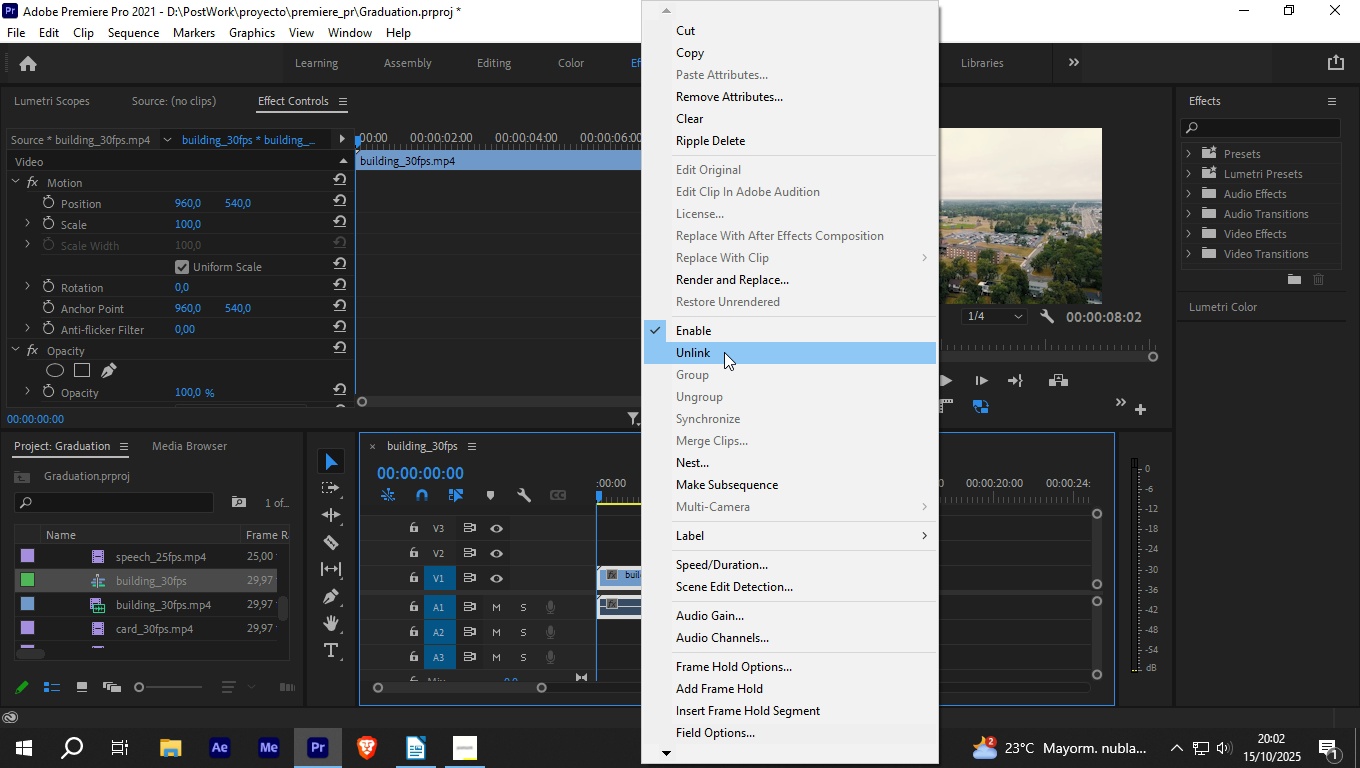 
left_click([724, 352])
 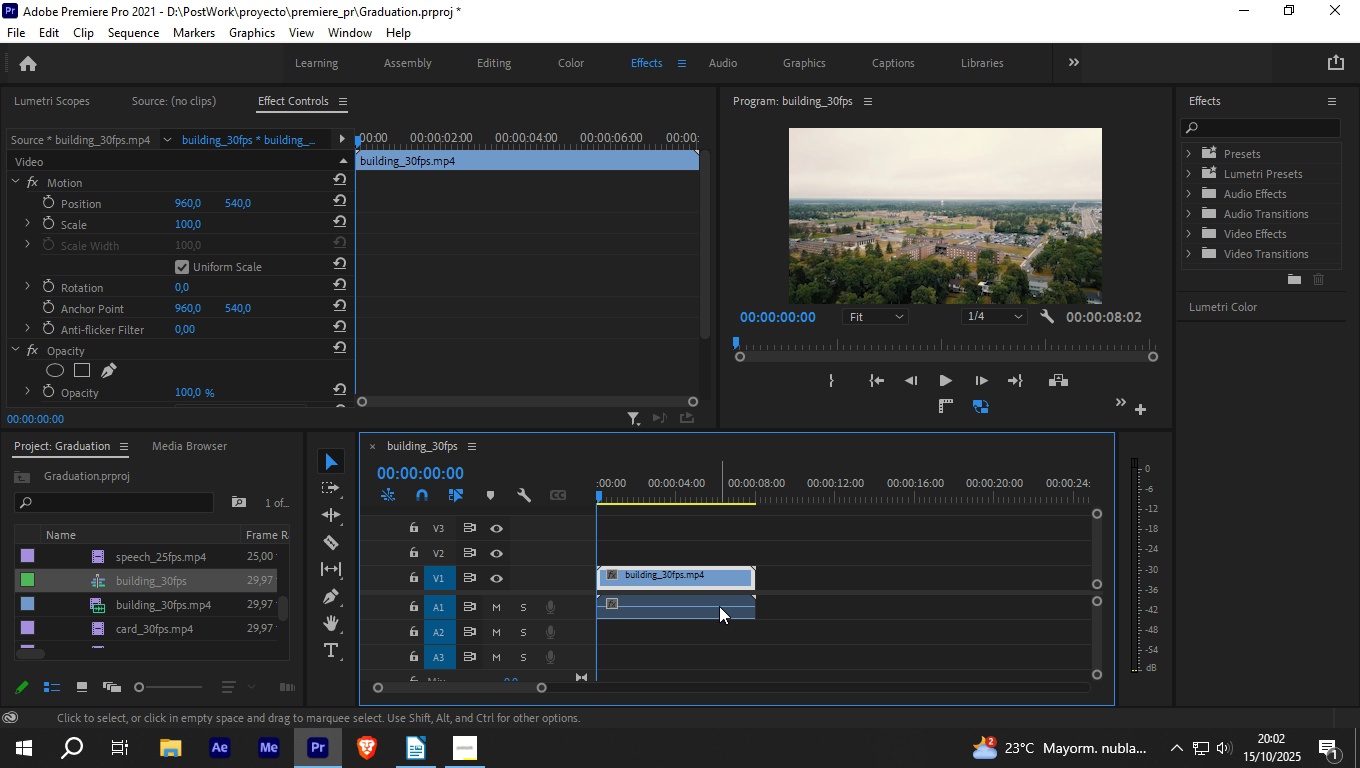 
left_click([719, 606])
 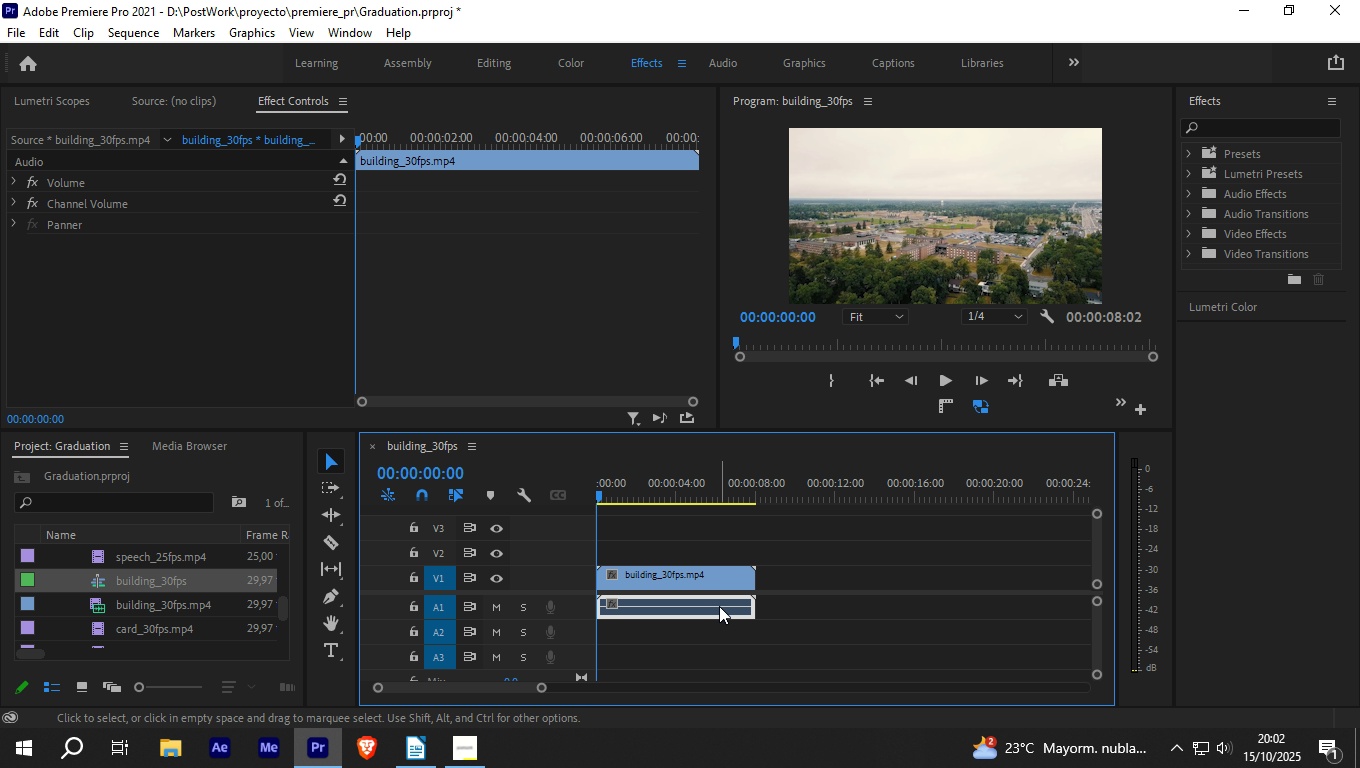 
key(Delete)
 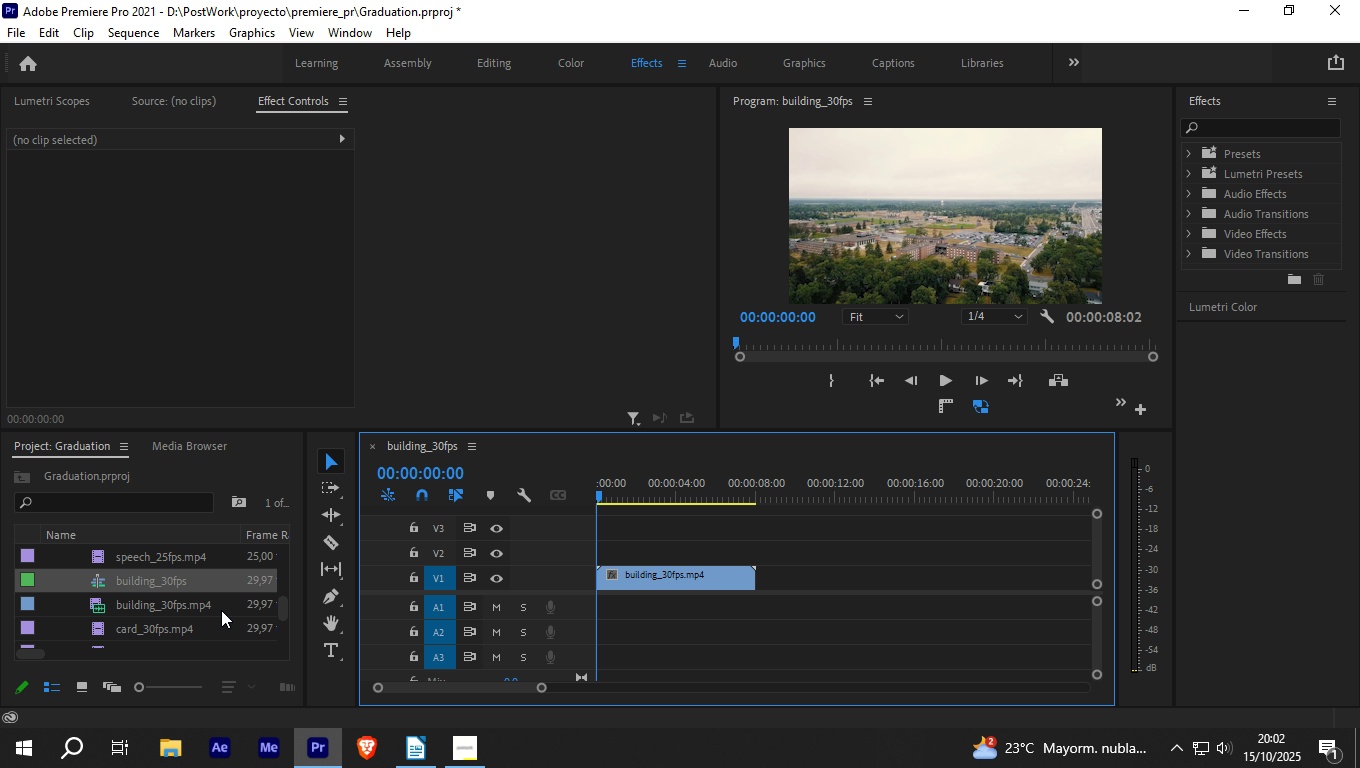 
scroll: coordinate [197, 613], scroll_direction: down, amount: 8.0
 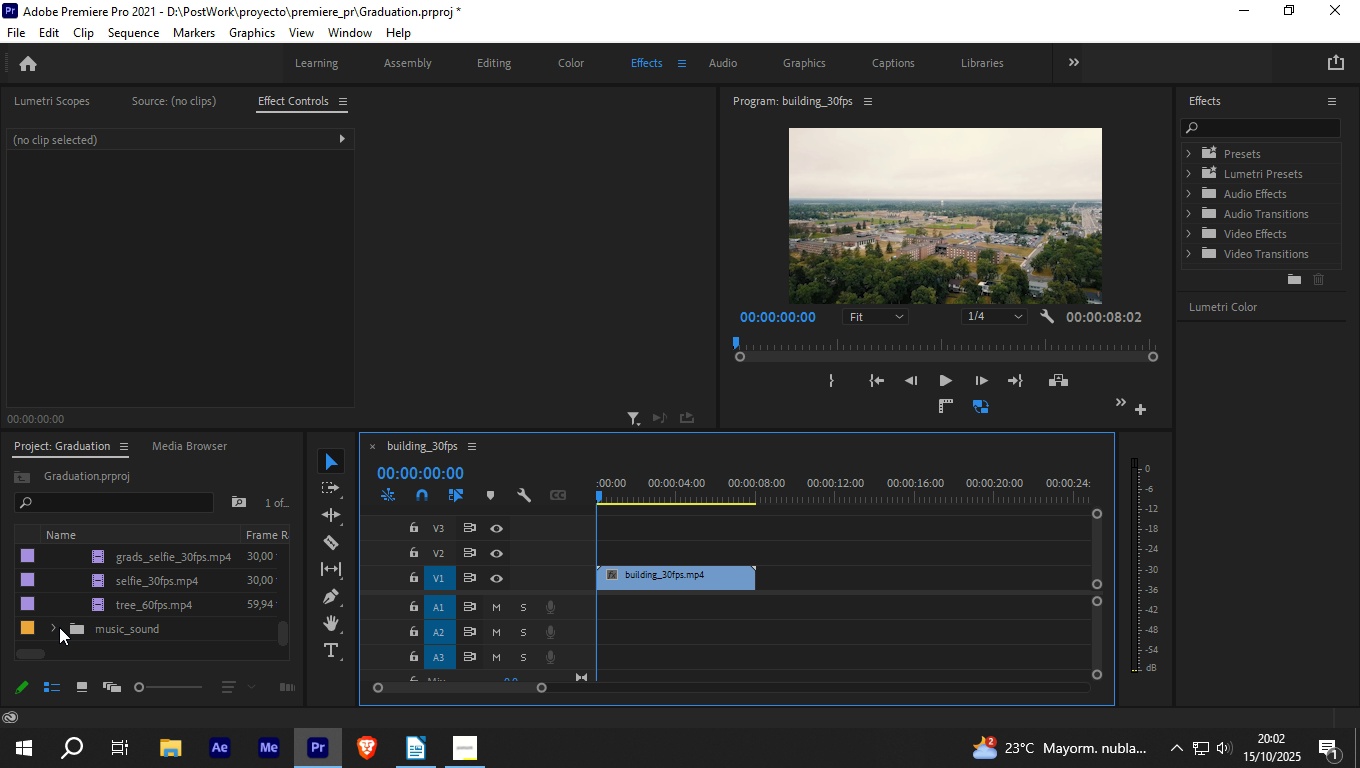 
left_click([52, 628])
 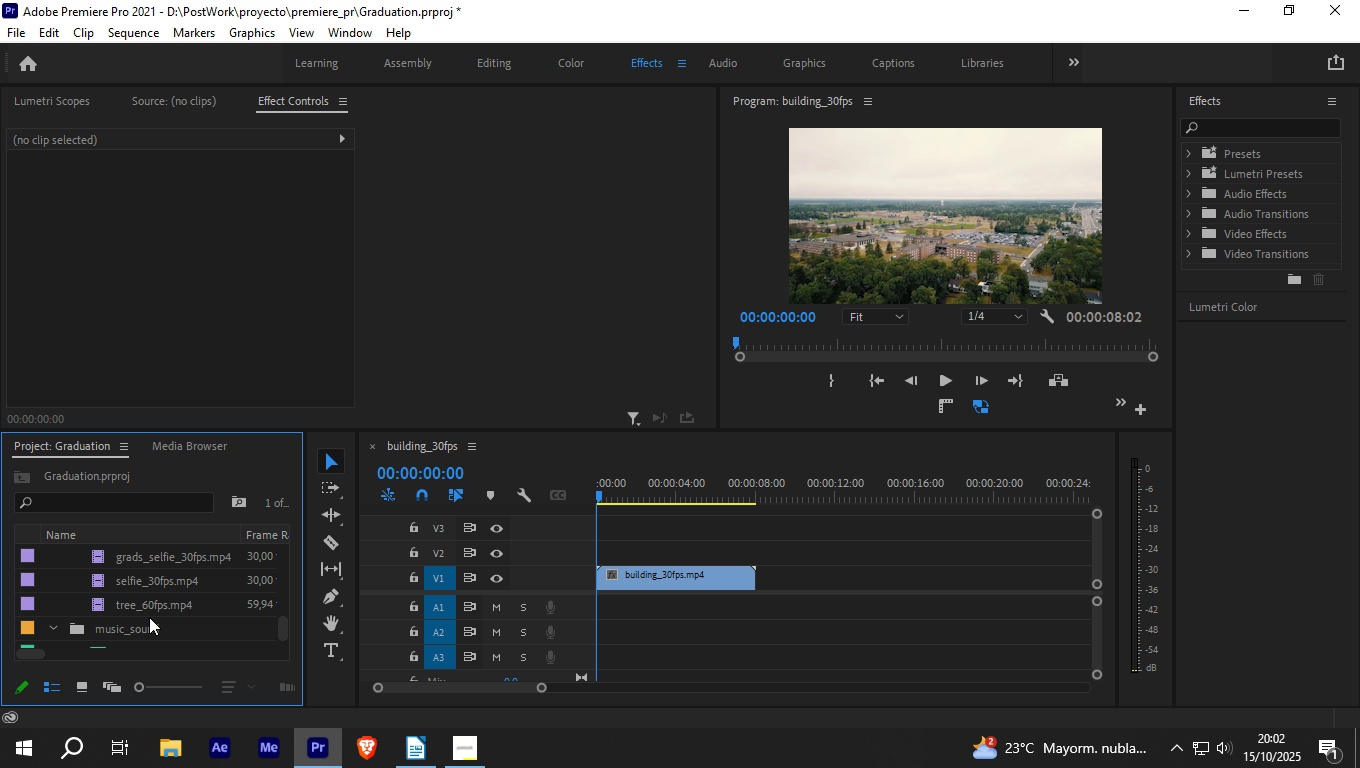 
scroll: coordinate [165, 612], scroll_direction: down, amount: 2.0
 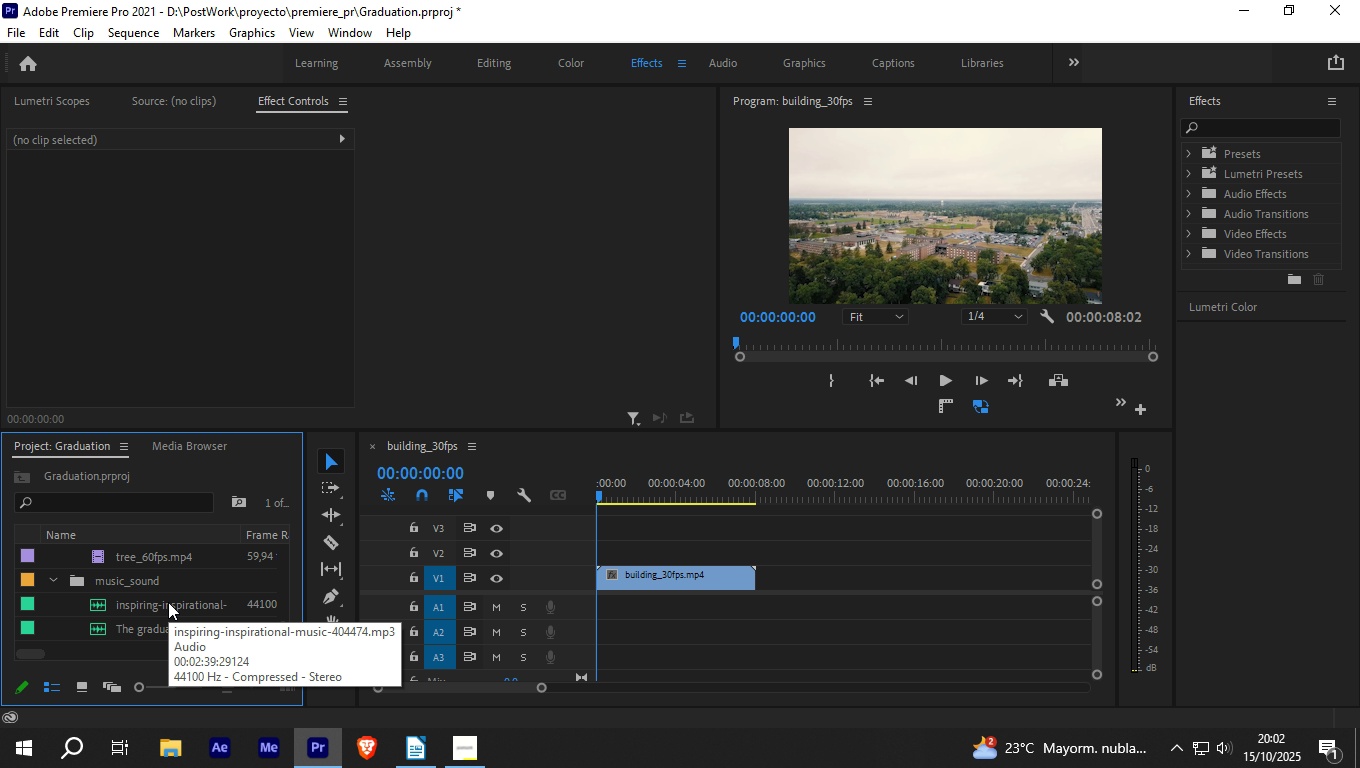 
left_click([168, 602])
 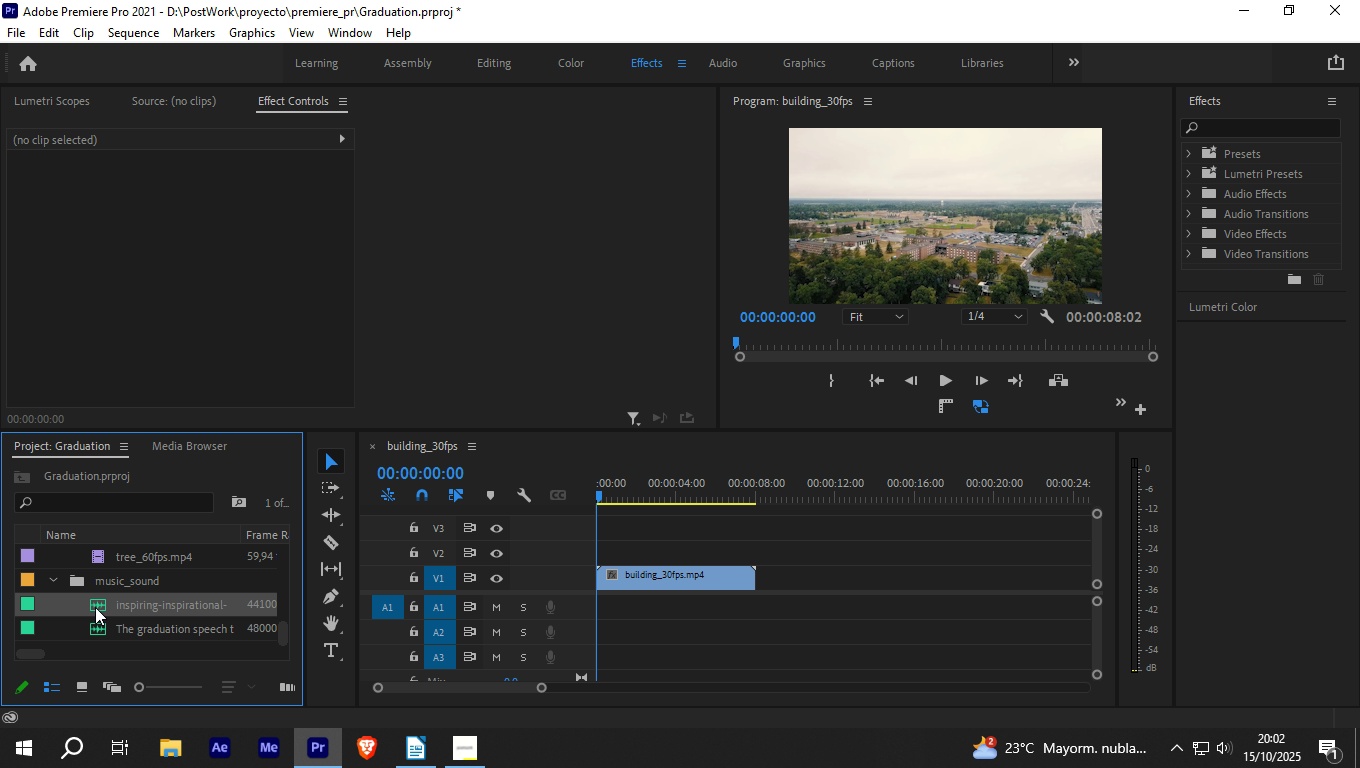 
double_click([95, 607])
 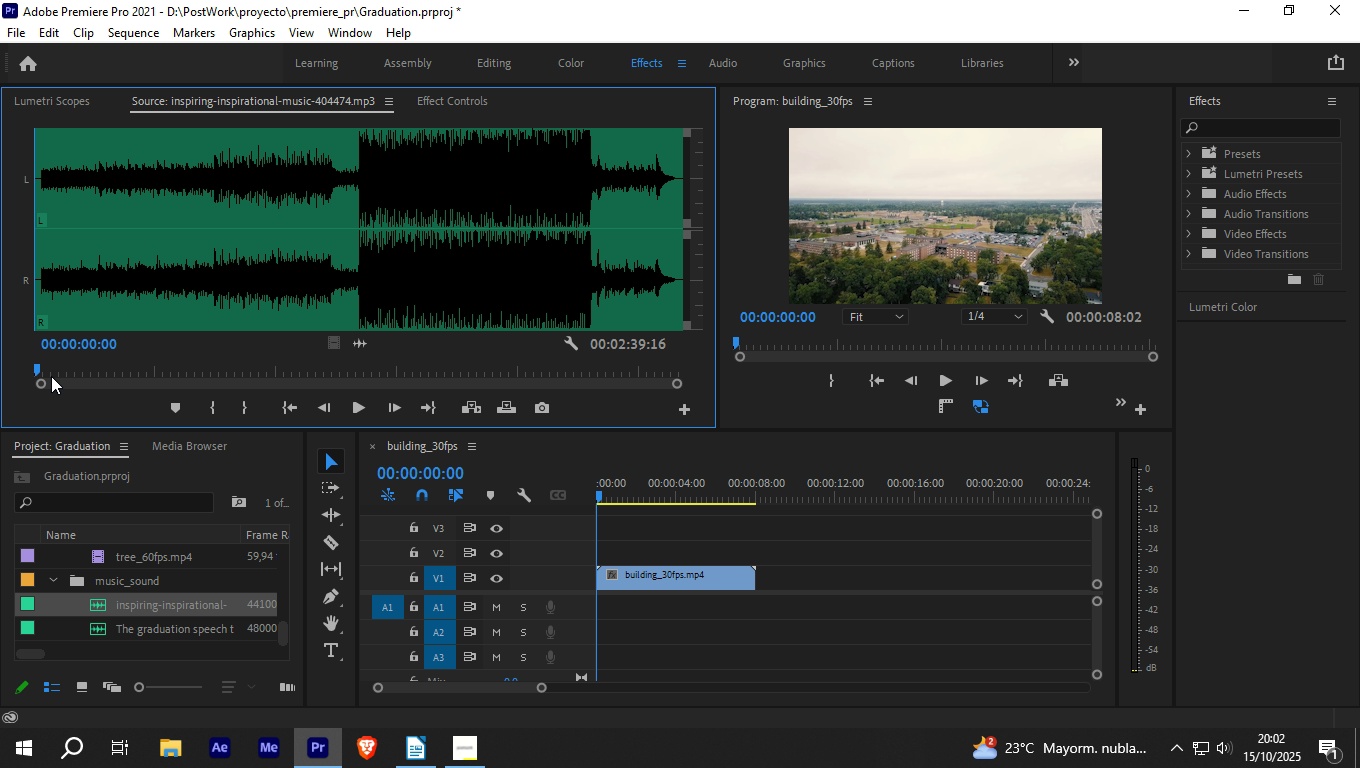 
left_click_drag(start_coordinate=[39, 366], to_coordinate=[360, 364])
 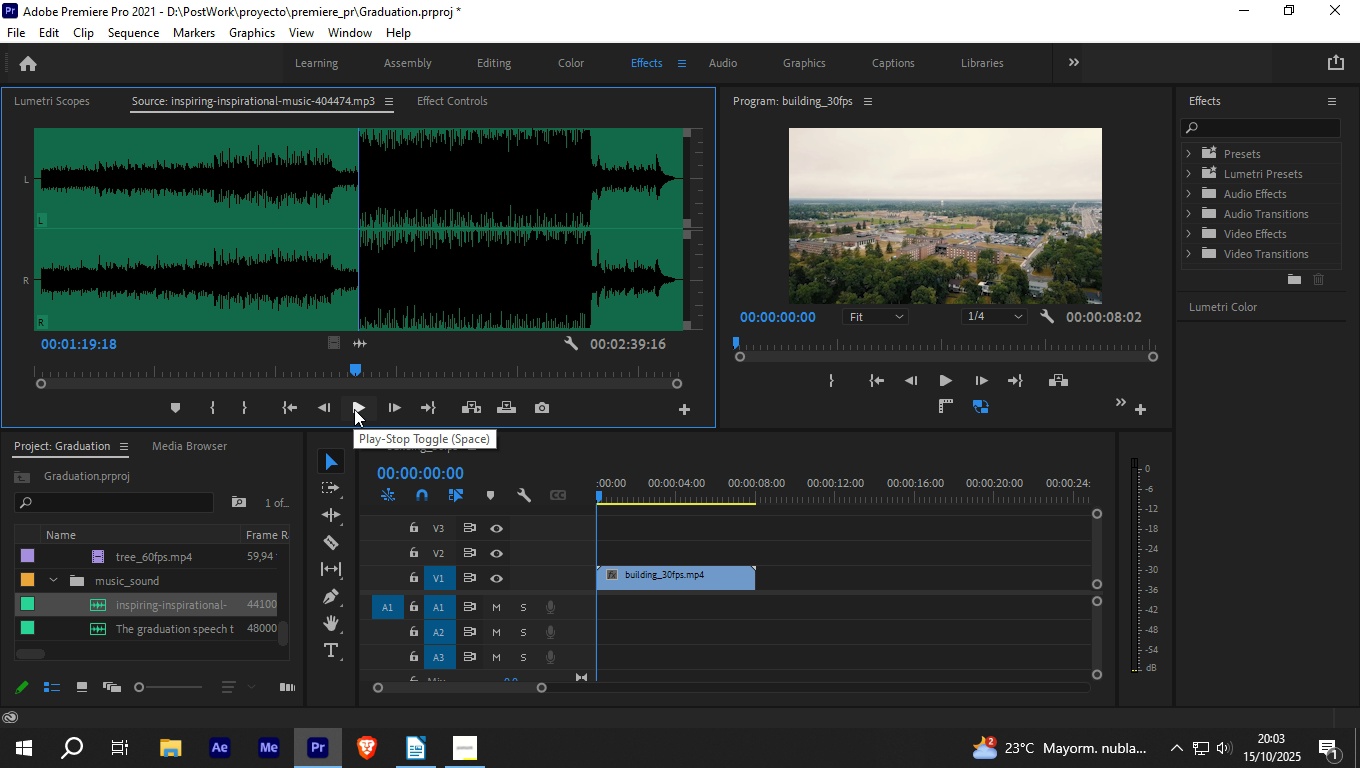 
left_click([354, 409])
 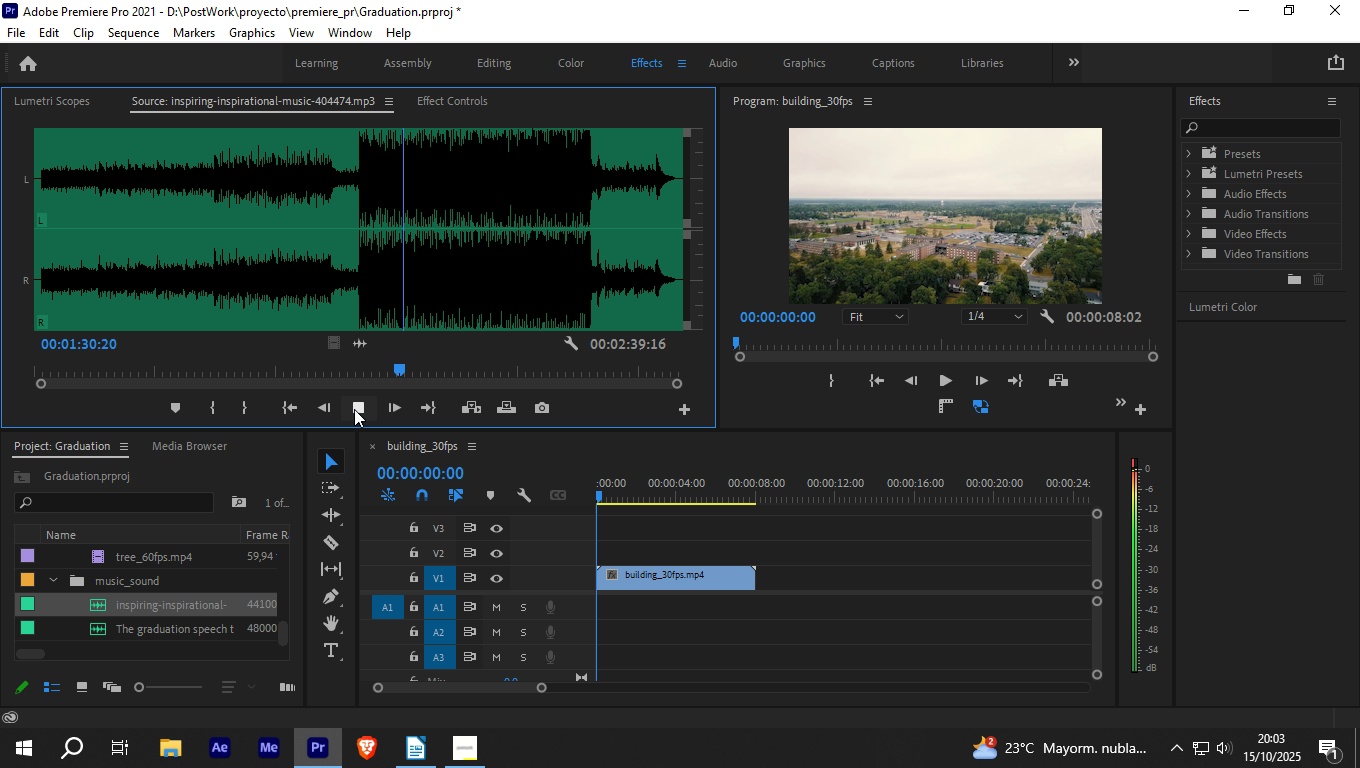 
wait(16.06)
 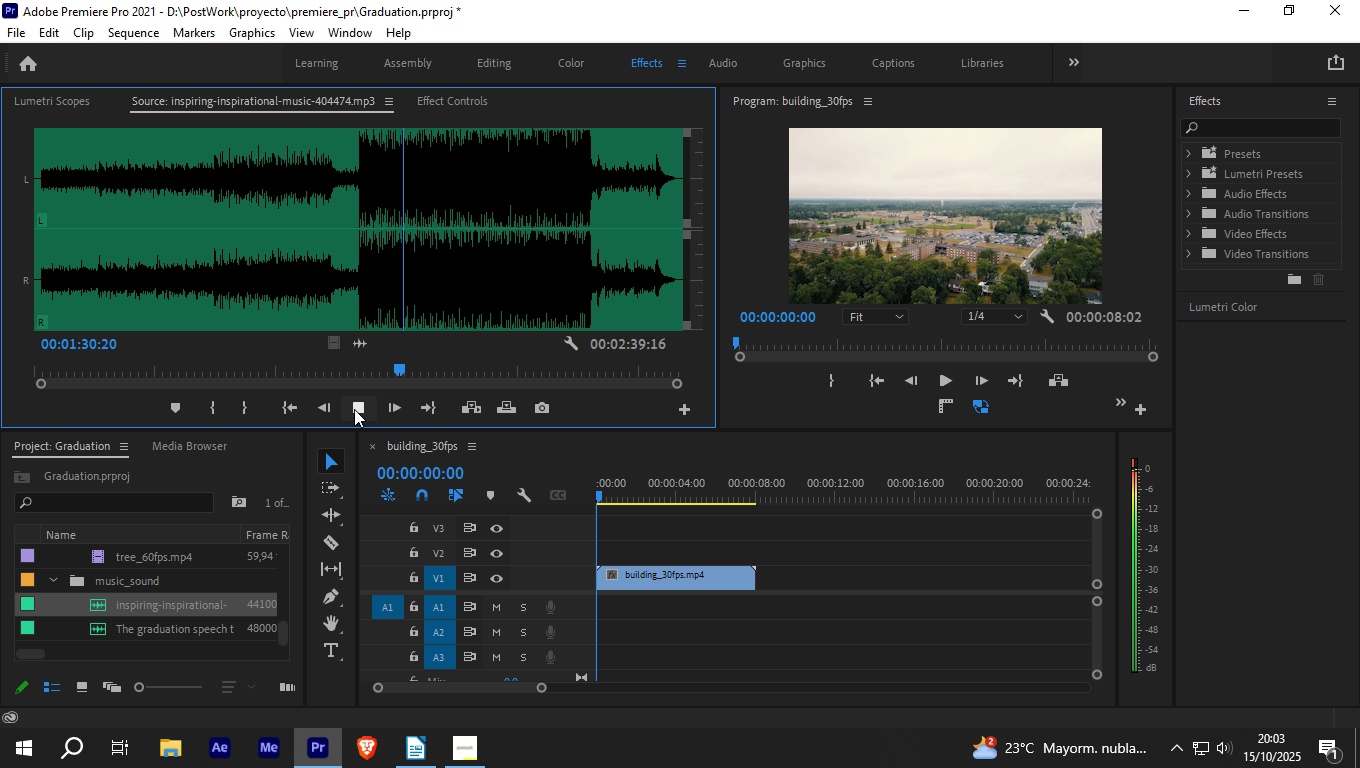 
left_click([354, 409])
 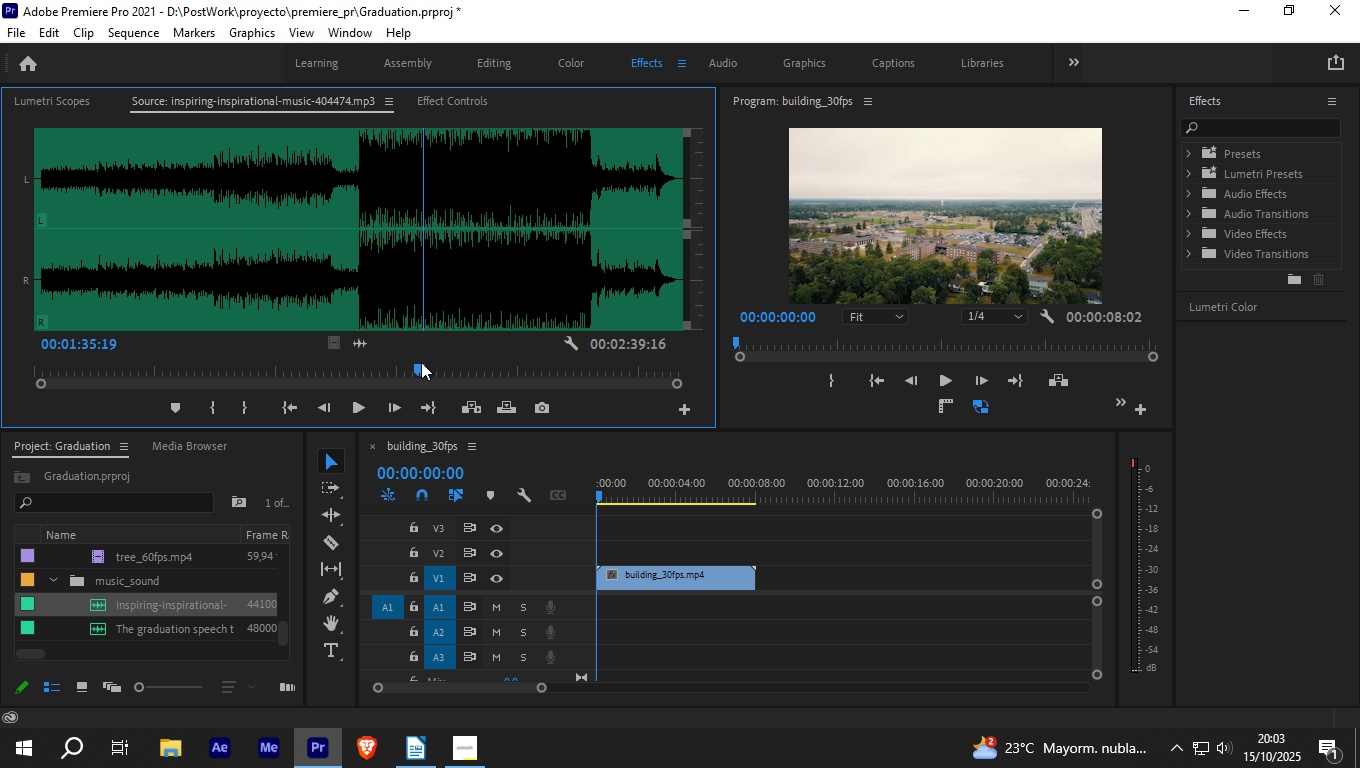 
left_click_drag(start_coordinate=[421, 364], to_coordinate=[215, 369])
 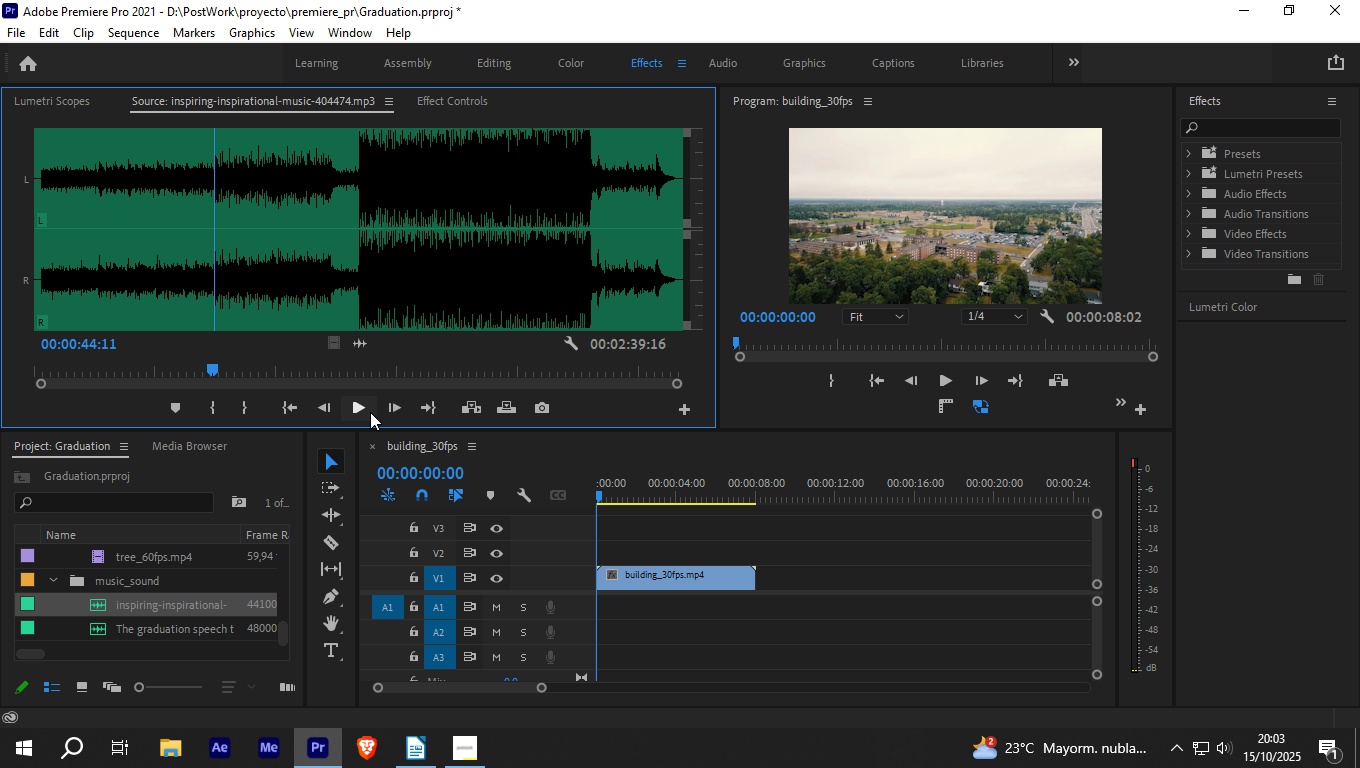 
left_click([370, 412])
 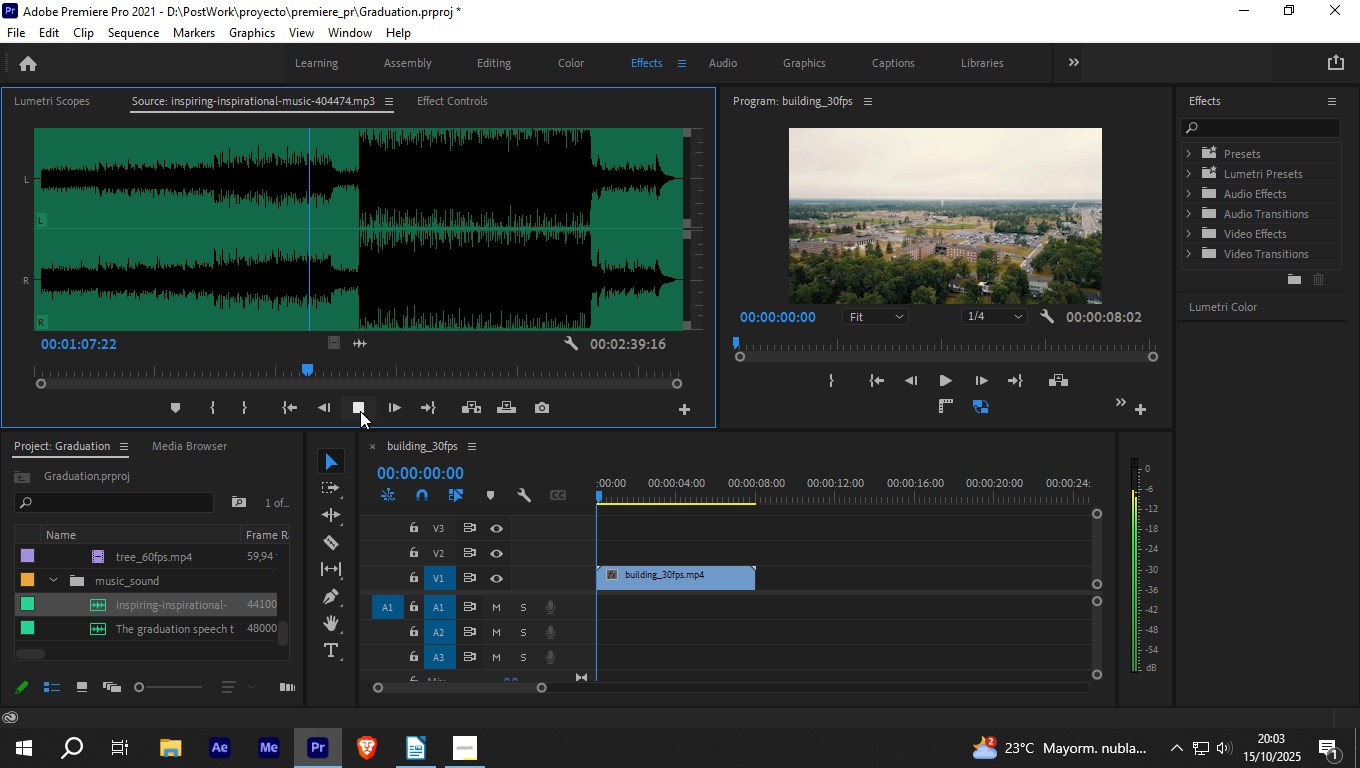 
wait(28.41)
 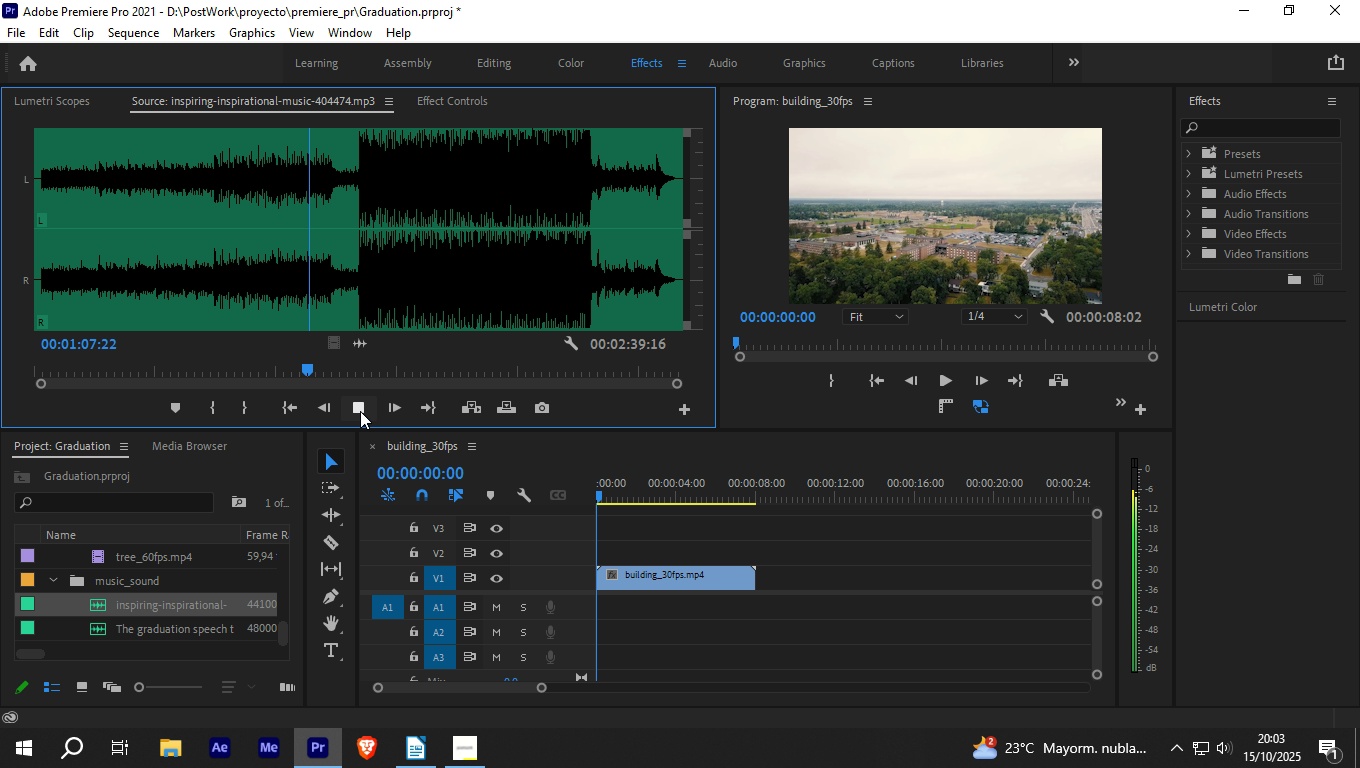 
left_click([360, 411])
 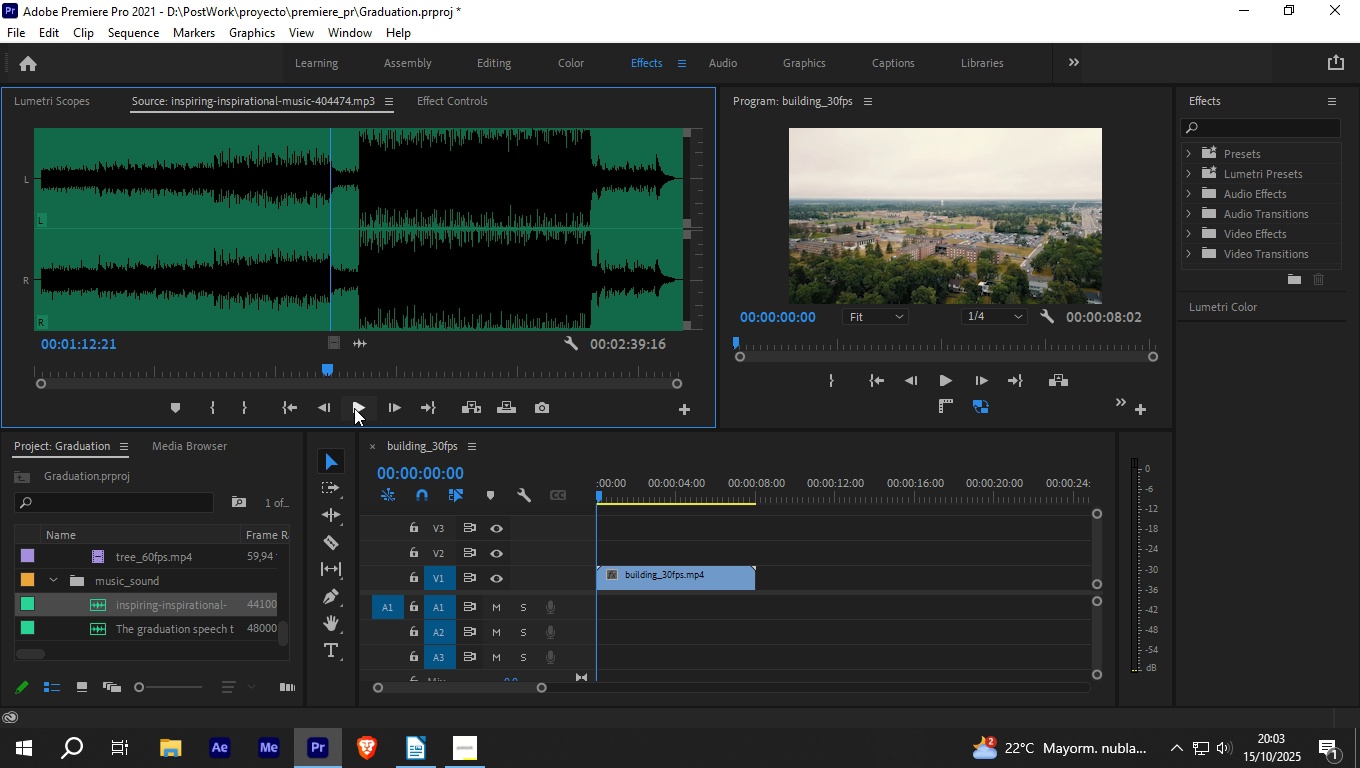 
key(I)
 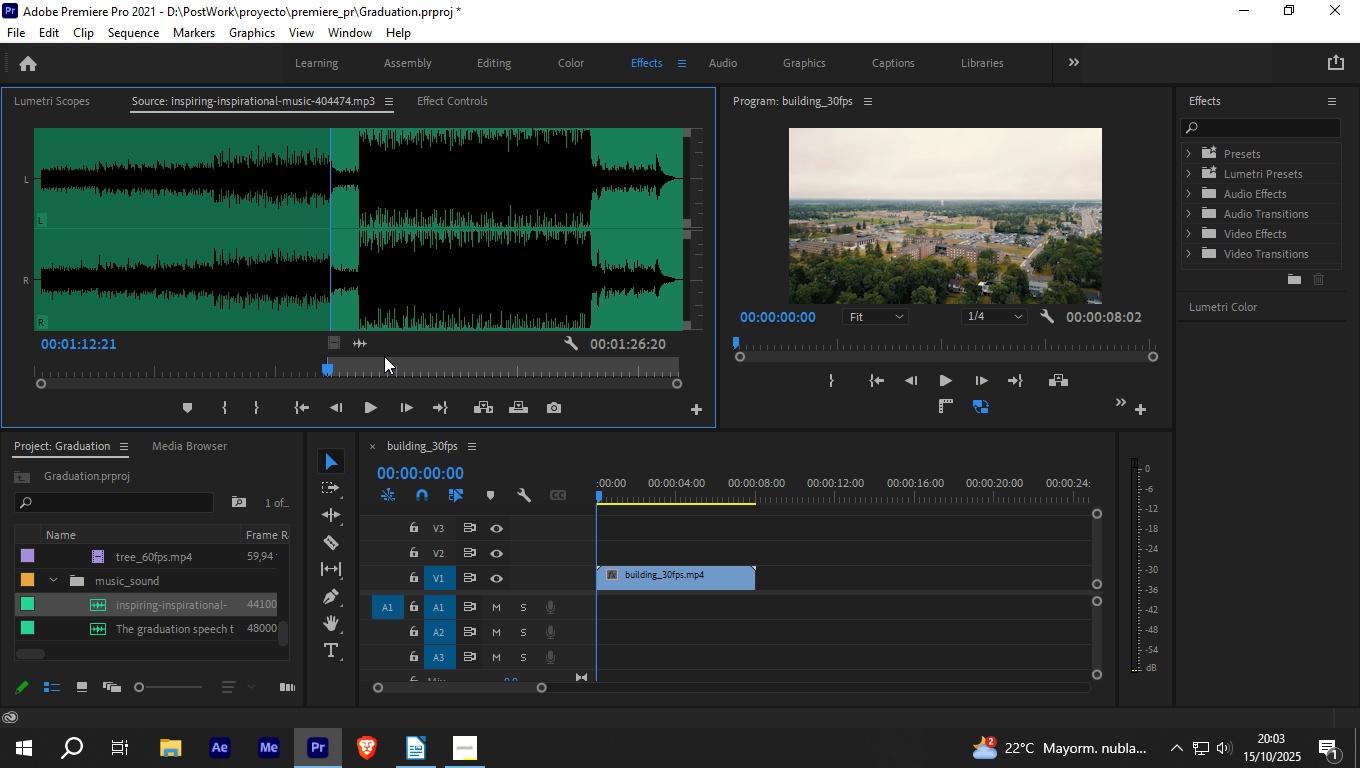 
left_click_drag(start_coordinate=[327, 363], to_coordinate=[584, 344])
 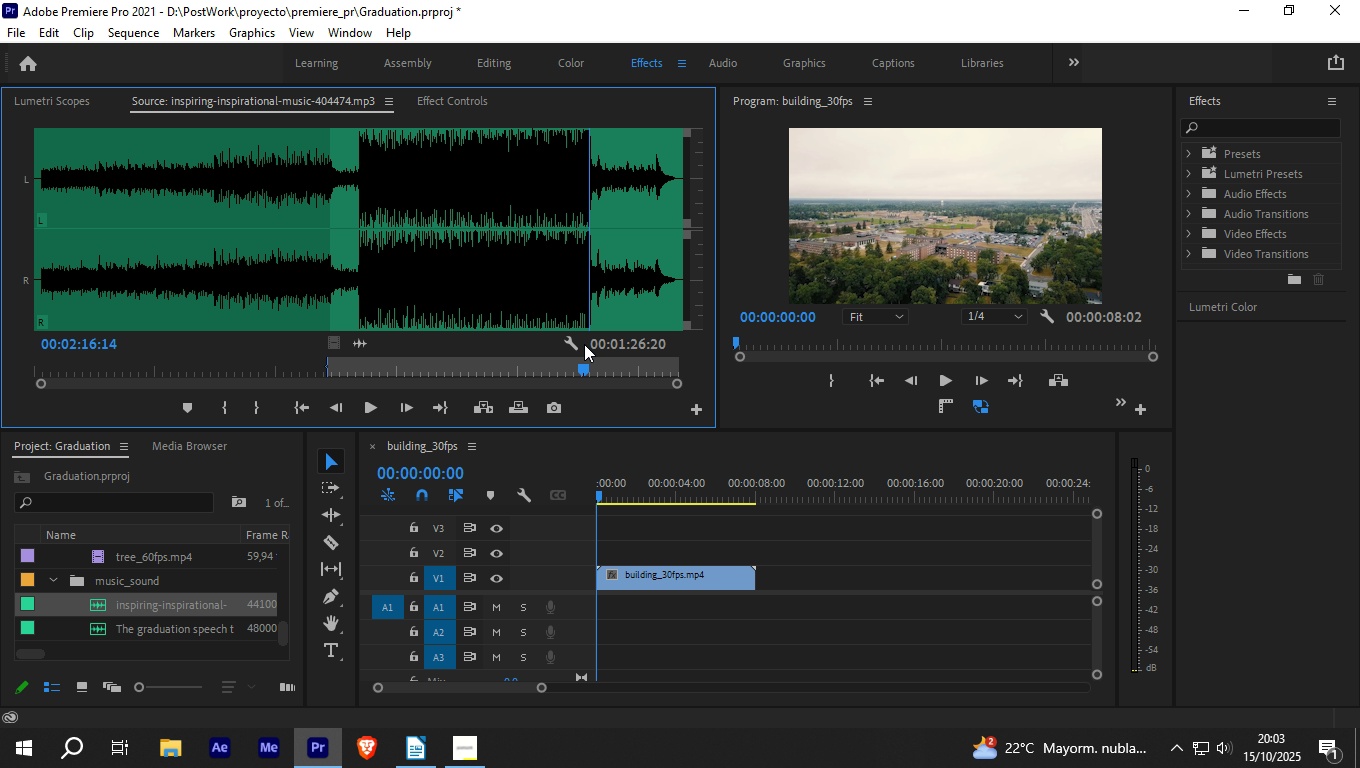 
key(Space)
 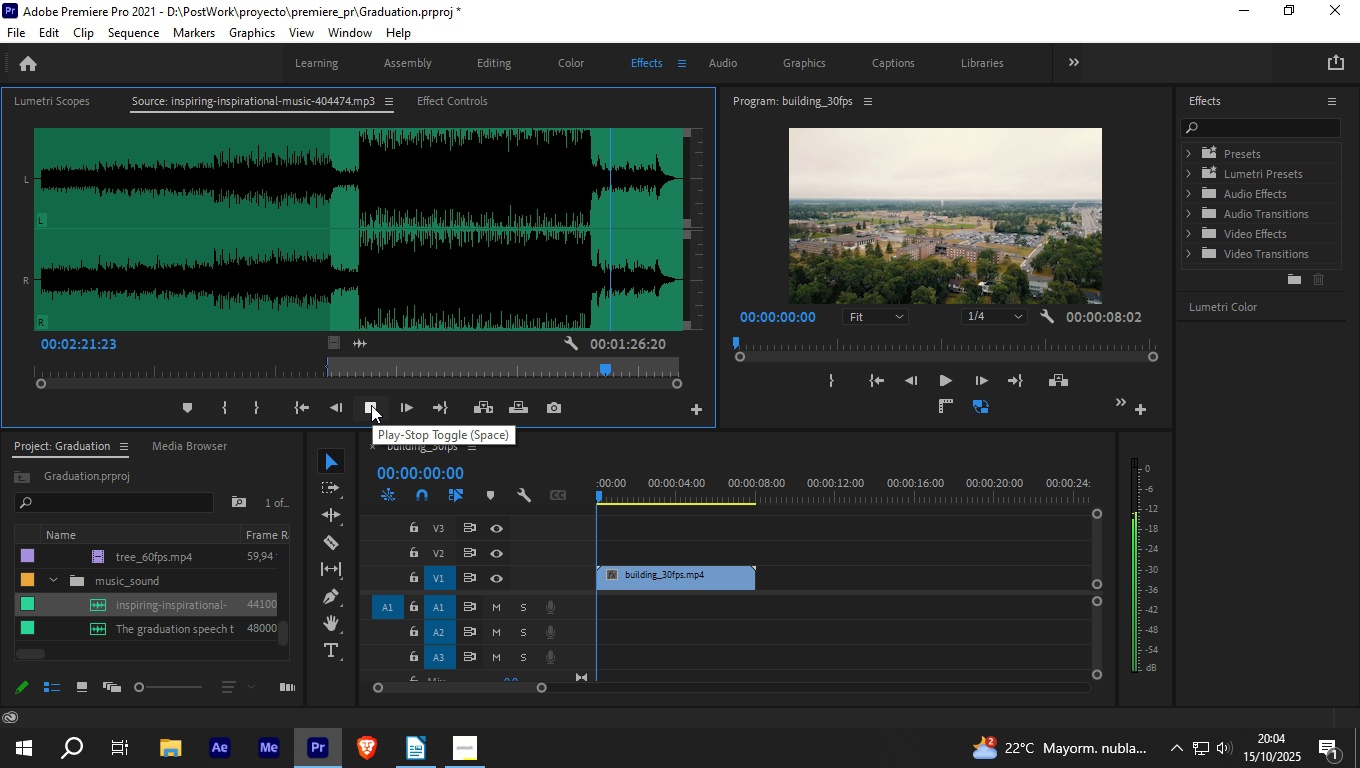 
wait(10.34)
 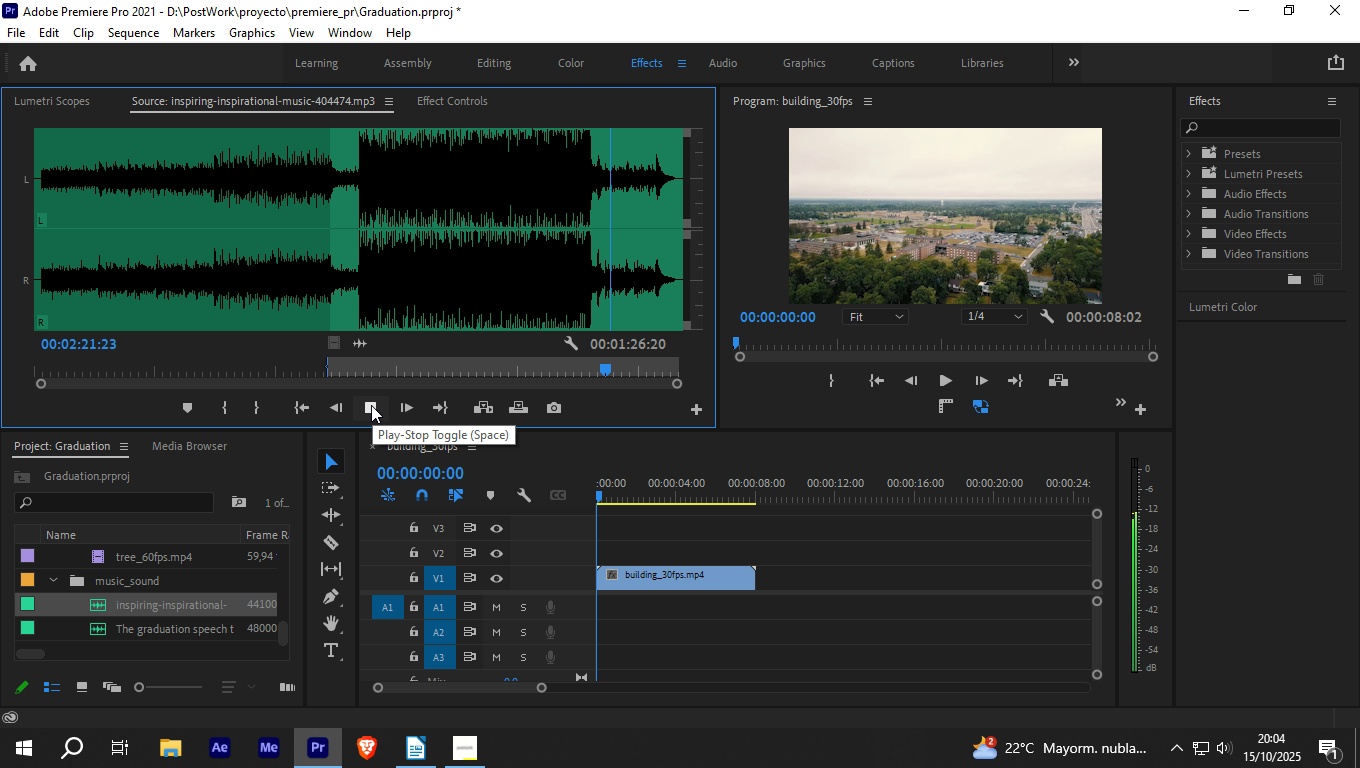 
key(Space)
 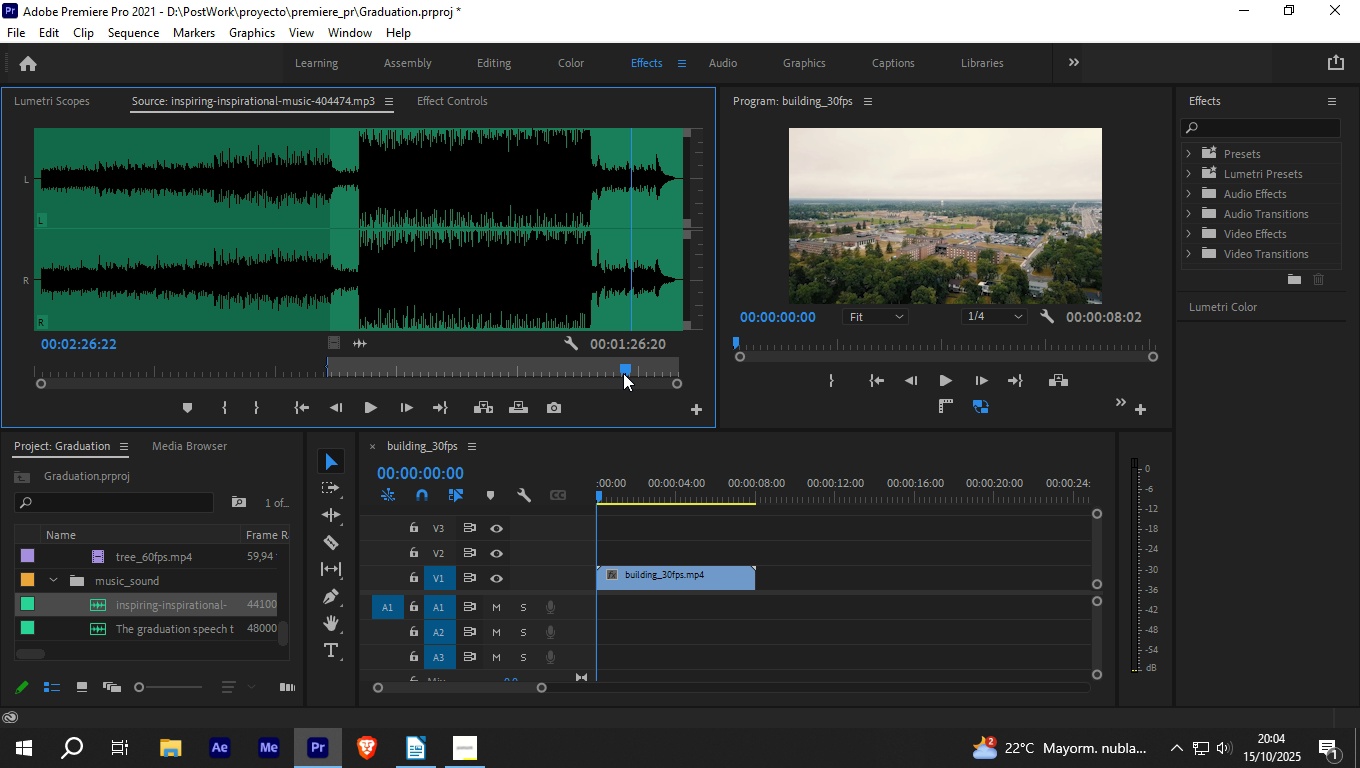 
left_click_drag(start_coordinate=[623, 366], to_coordinate=[684, 352])
 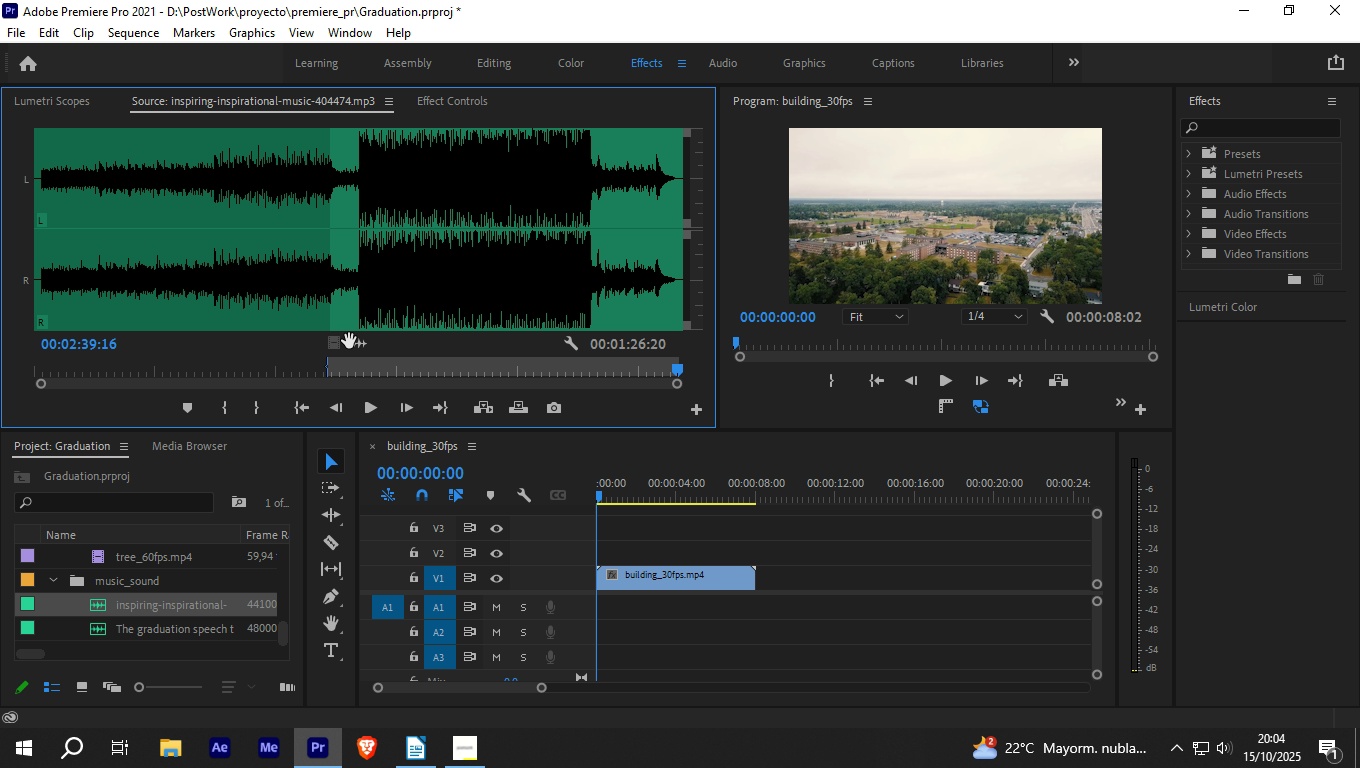 
left_click_drag(start_coordinate=[358, 347], to_coordinate=[596, 609])
 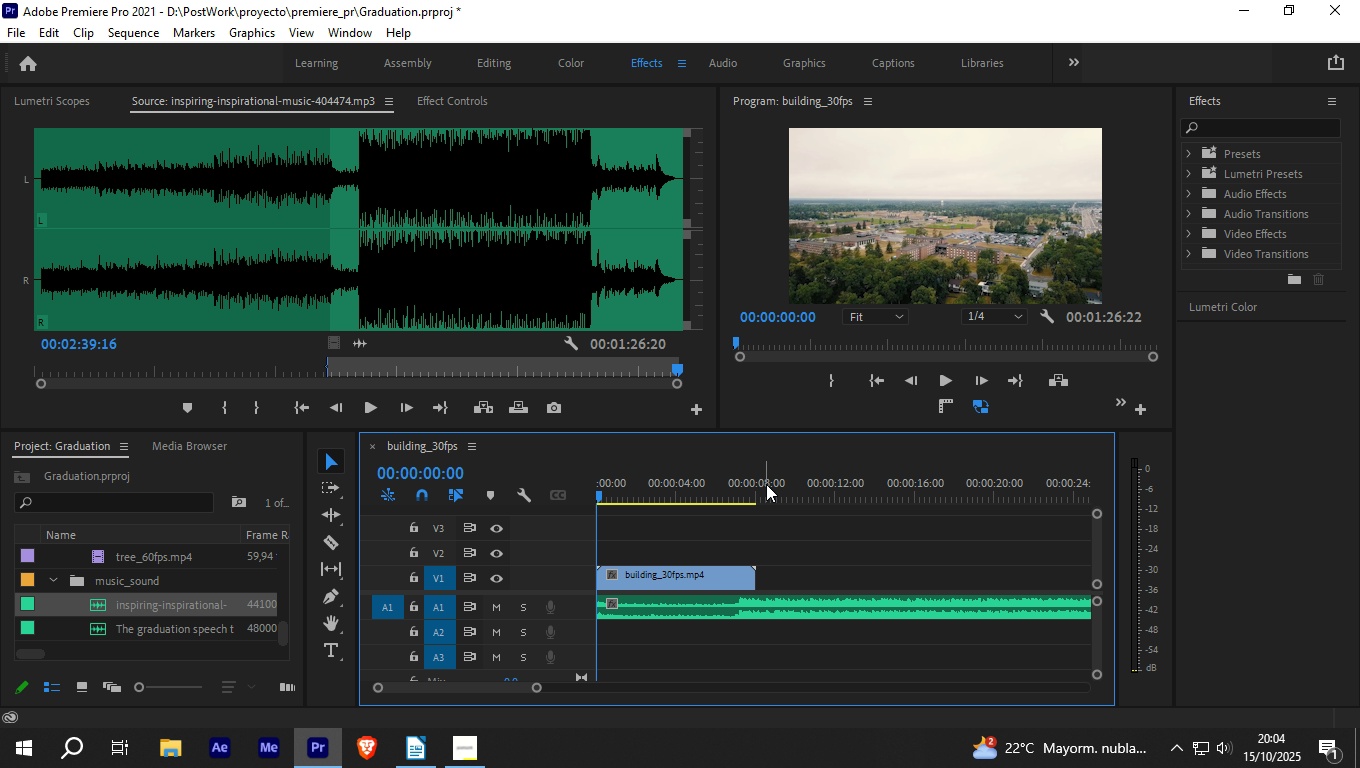 
key(Space)
 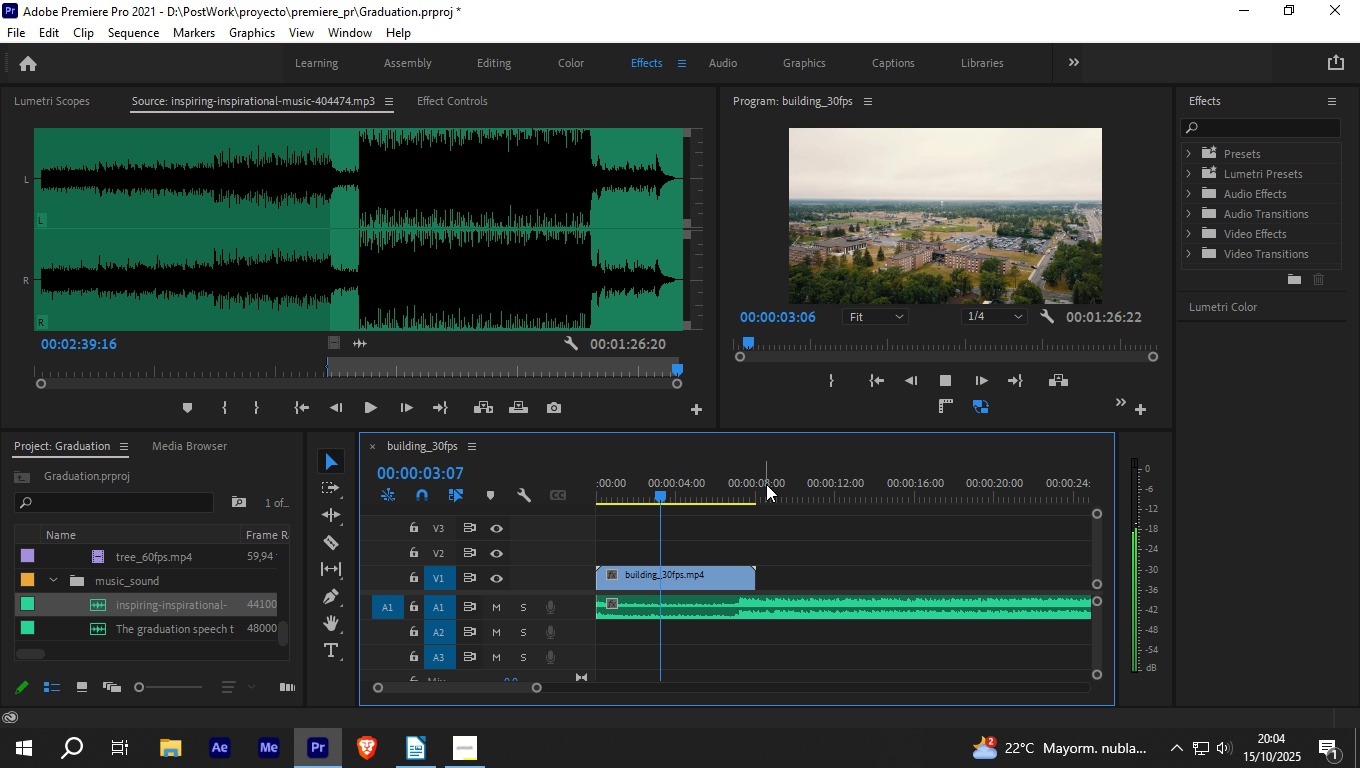 
wait(8.22)
 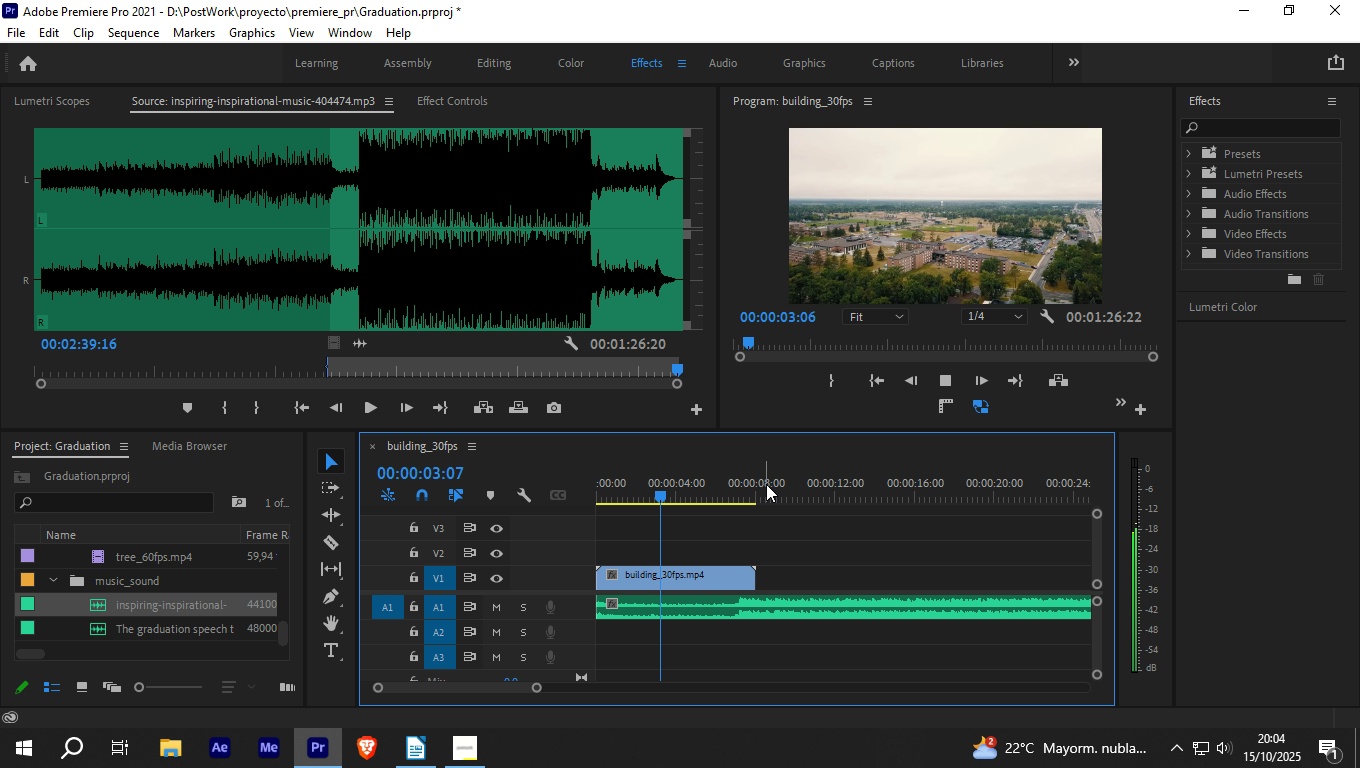 
key(Space)
 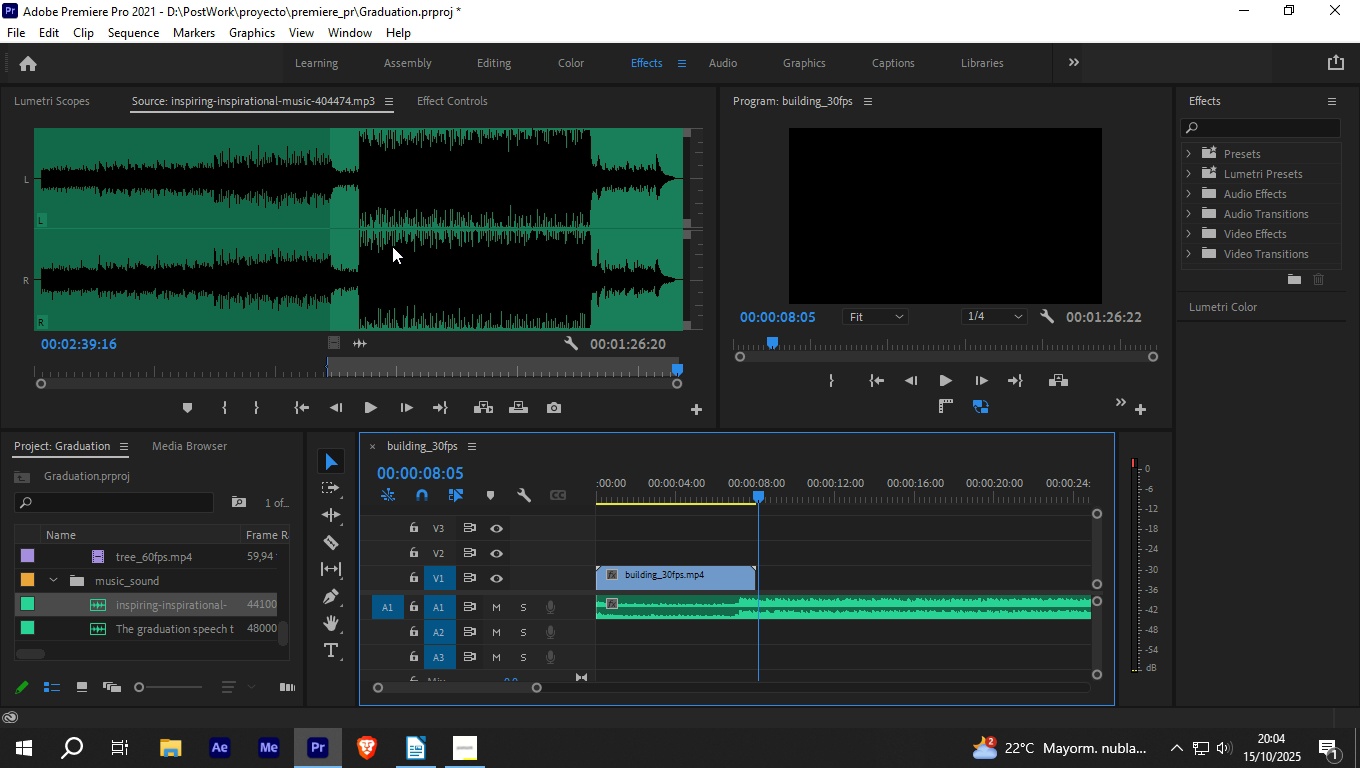 
wait(5.54)
 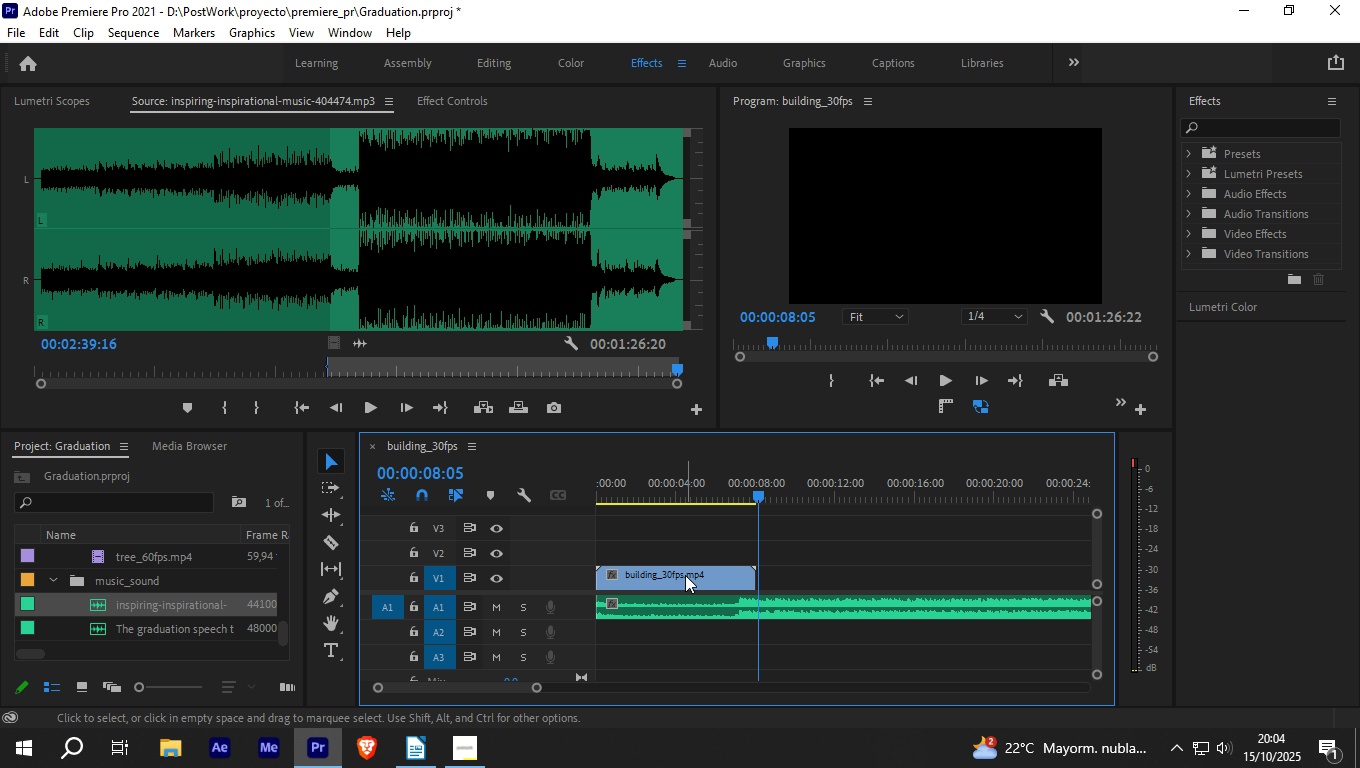 
left_click_drag(start_coordinate=[329, 369], to_coordinate=[251, 371])
 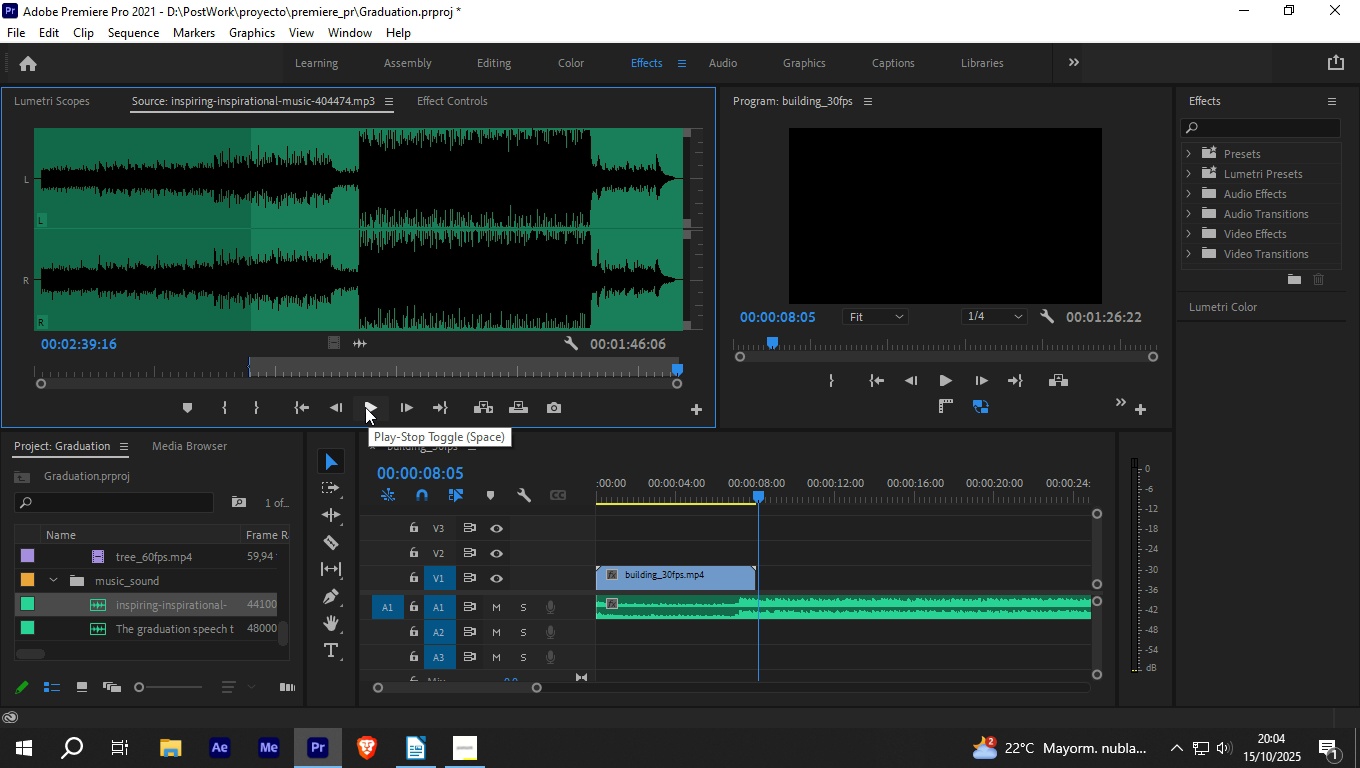 
left_click([365, 407])
 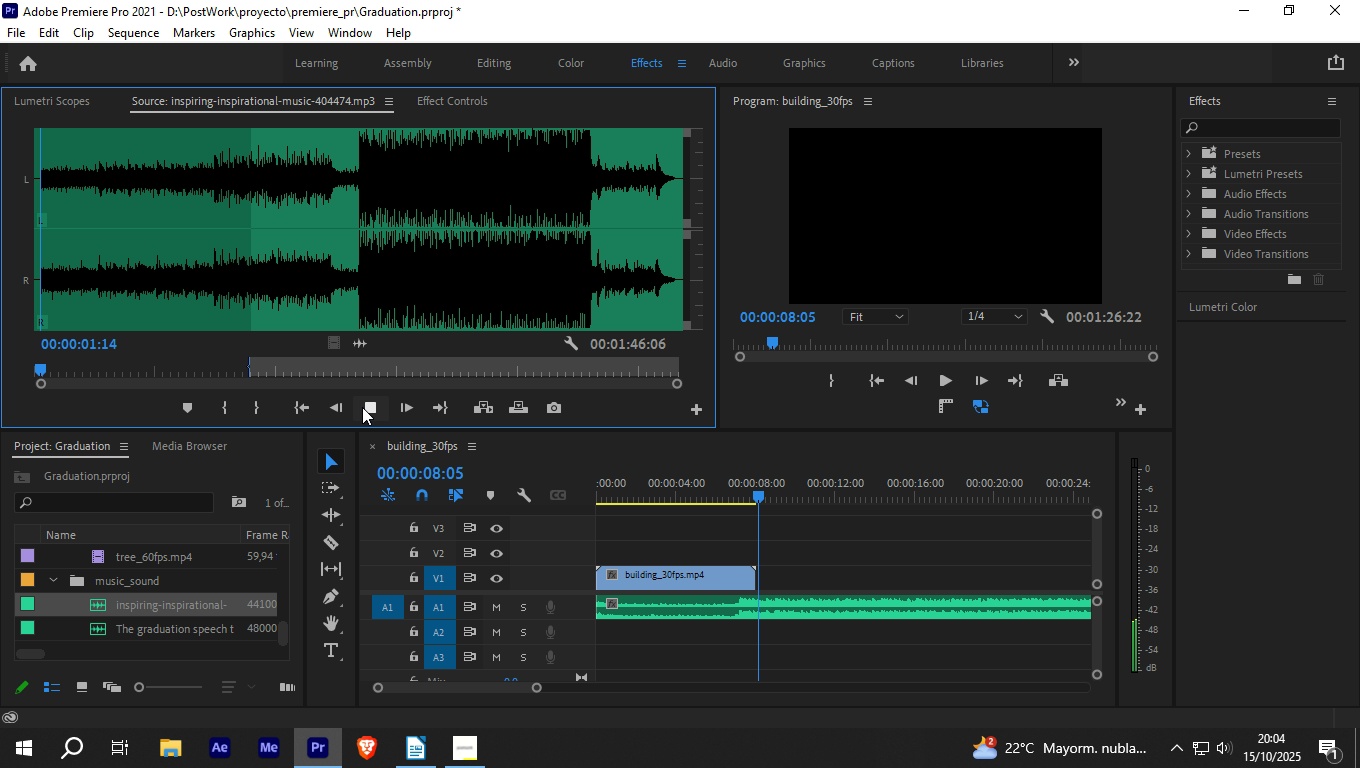 
left_click([362, 407])
 